 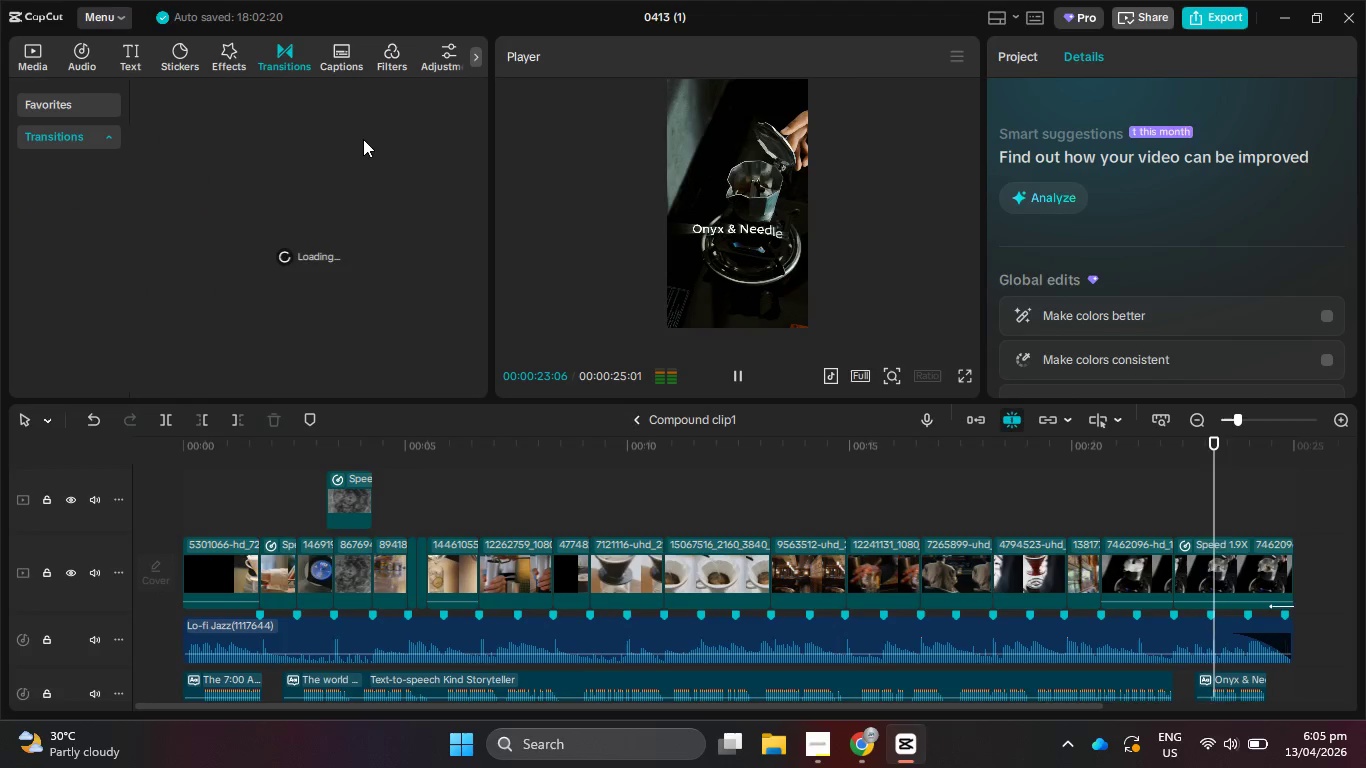 
scroll: coordinate [383, 184], scroll_direction: up, amount: 6.0
 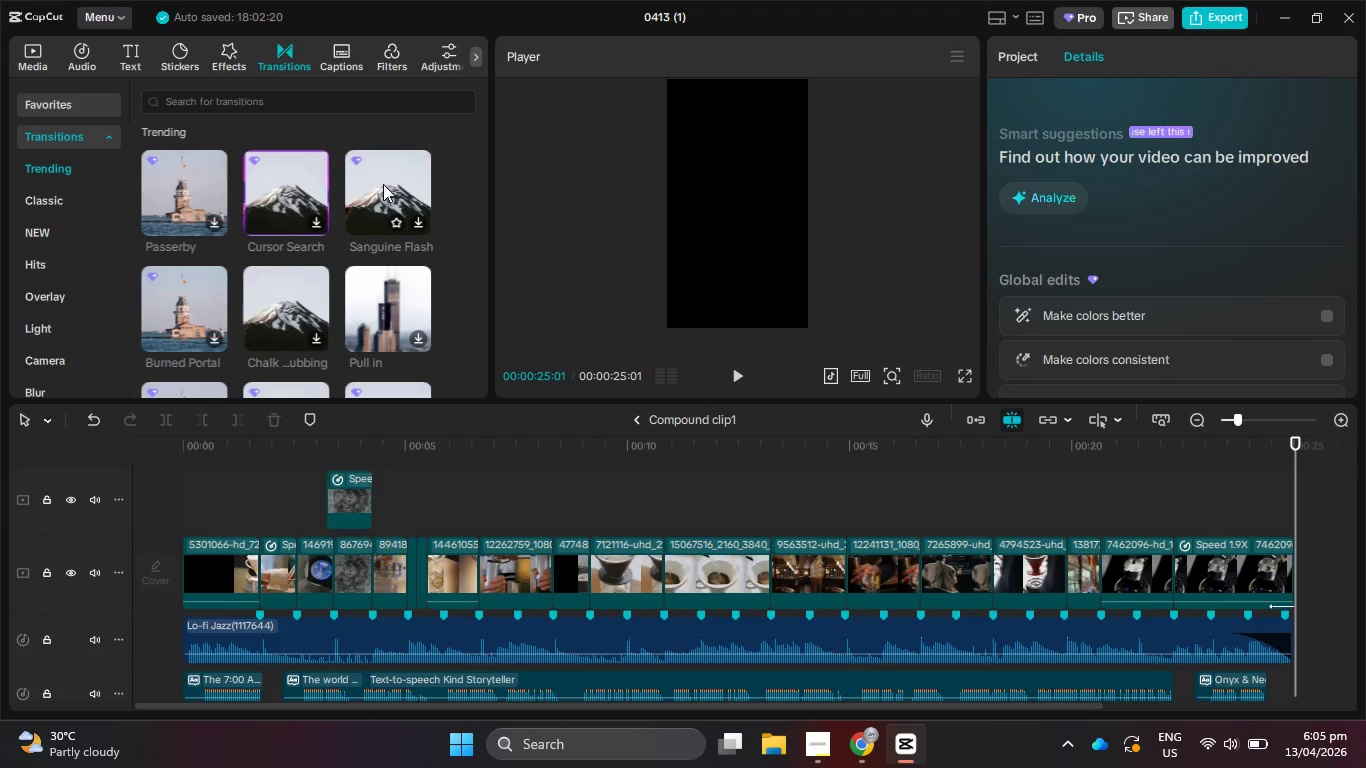 
scroll: coordinate [383, 184], scroll_direction: down, amount: 5.0
 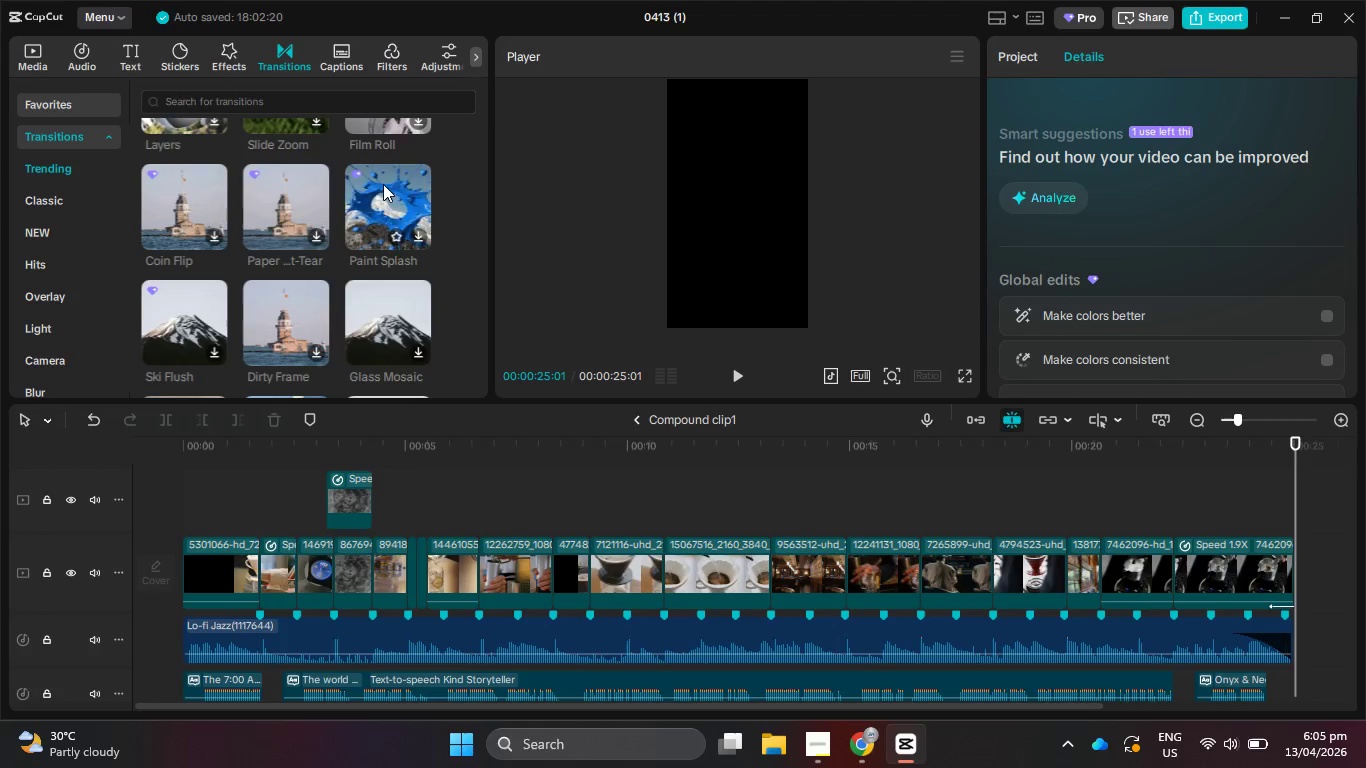 
wait(8.71)
 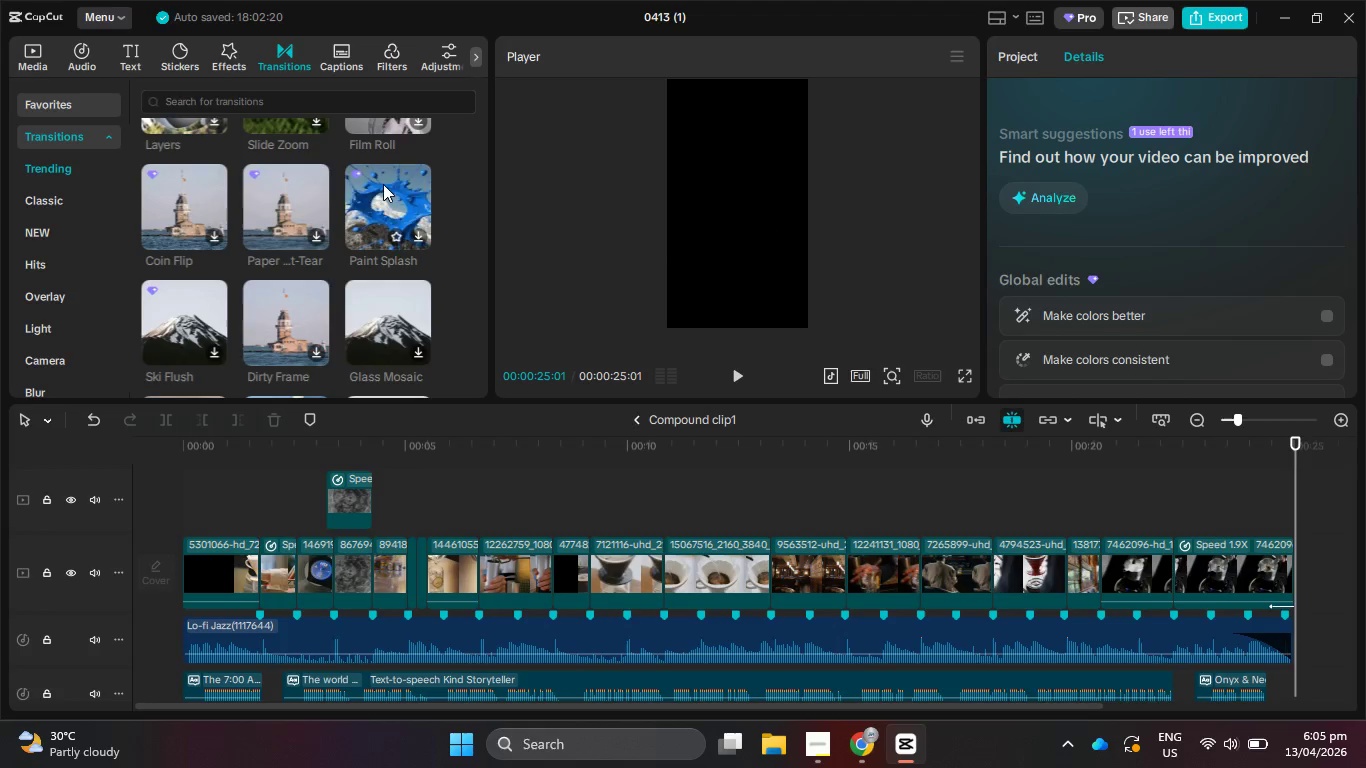 
scroll: coordinate [285, 209], scroll_direction: down, amount: 5.0
 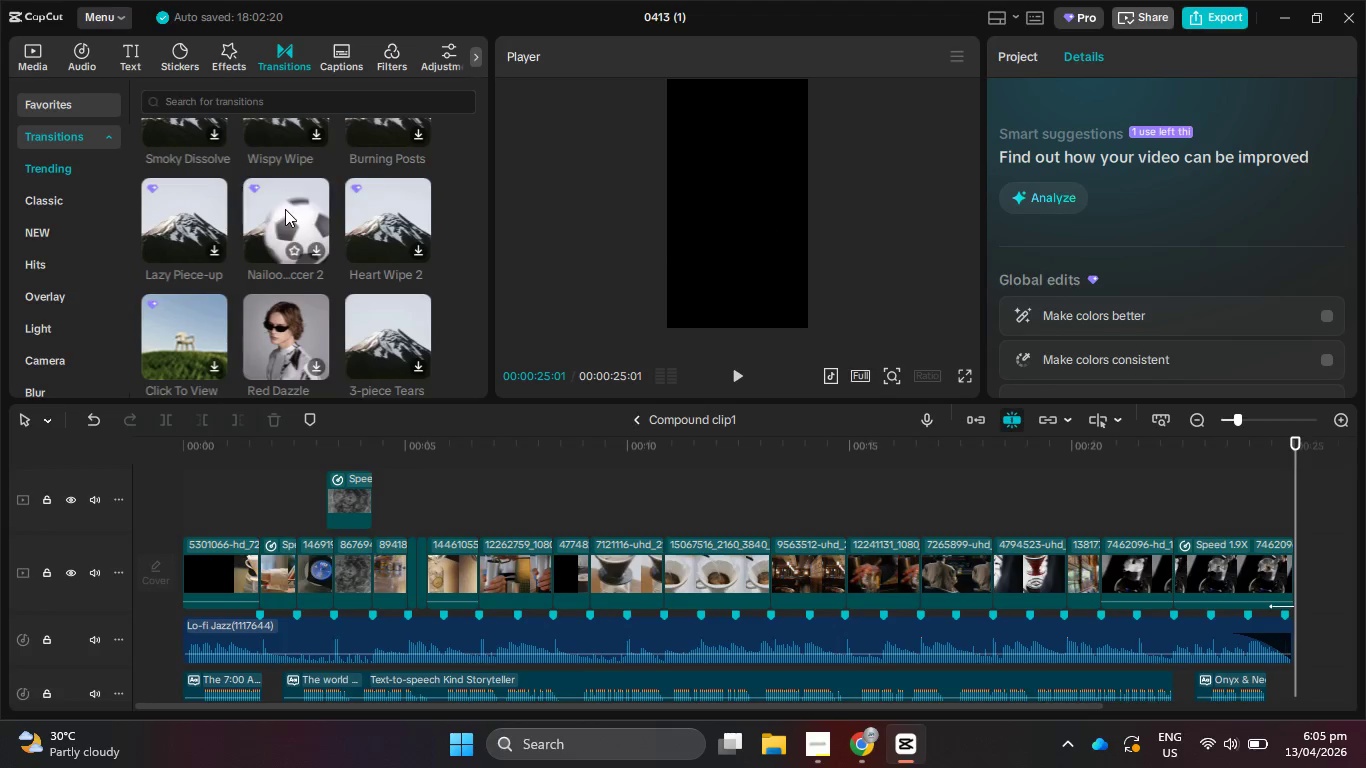 
wait(5.73)
 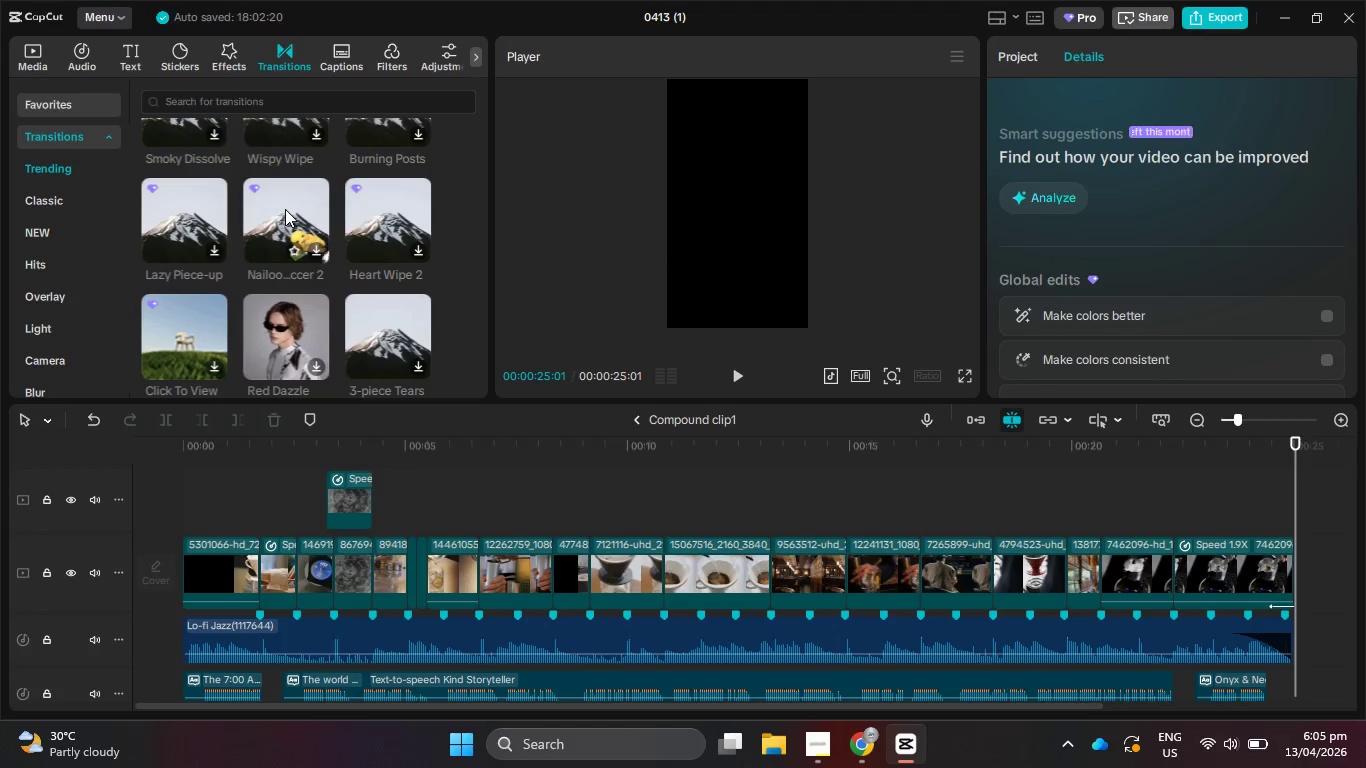 
scroll: coordinate [285, 210], scroll_direction: down, amount: 5.0
 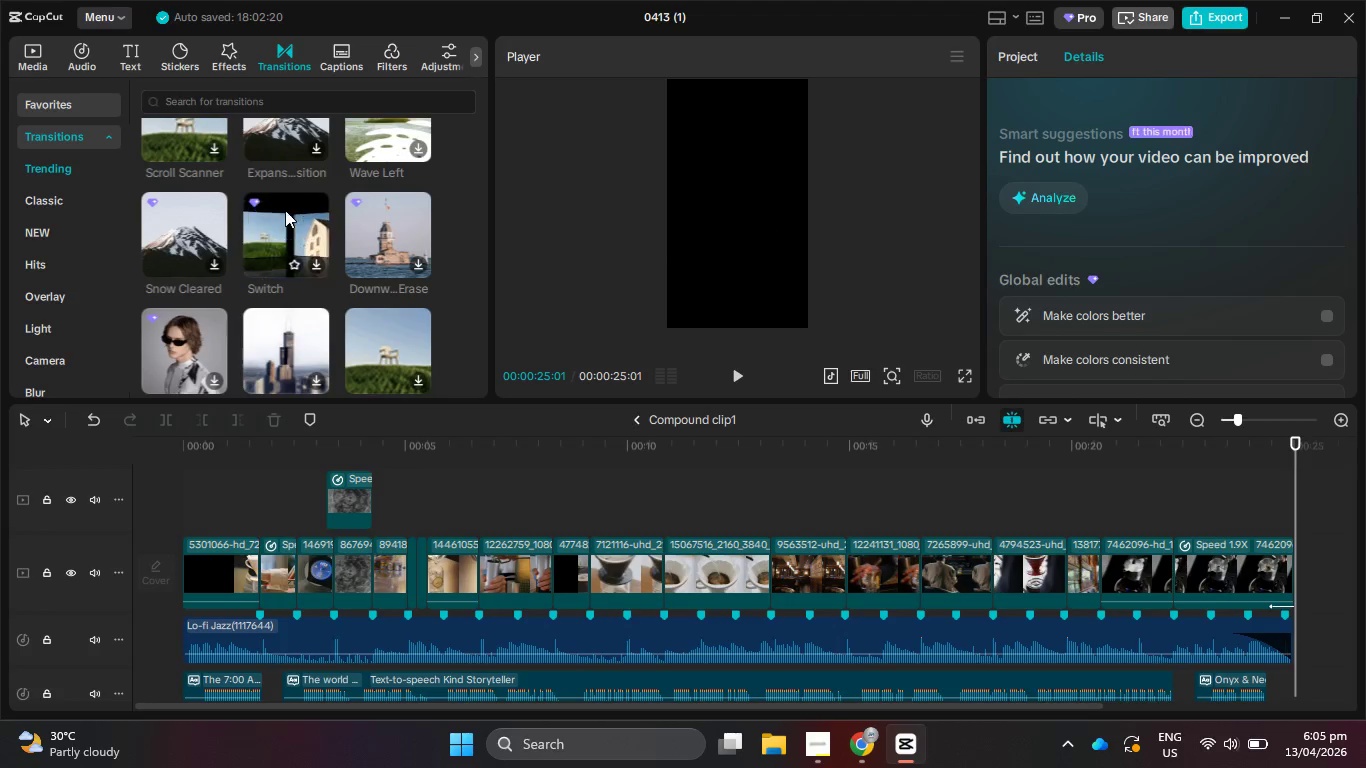 
scroll: coordinate [285, 210], scroll_direction: down, amount: 5.0
 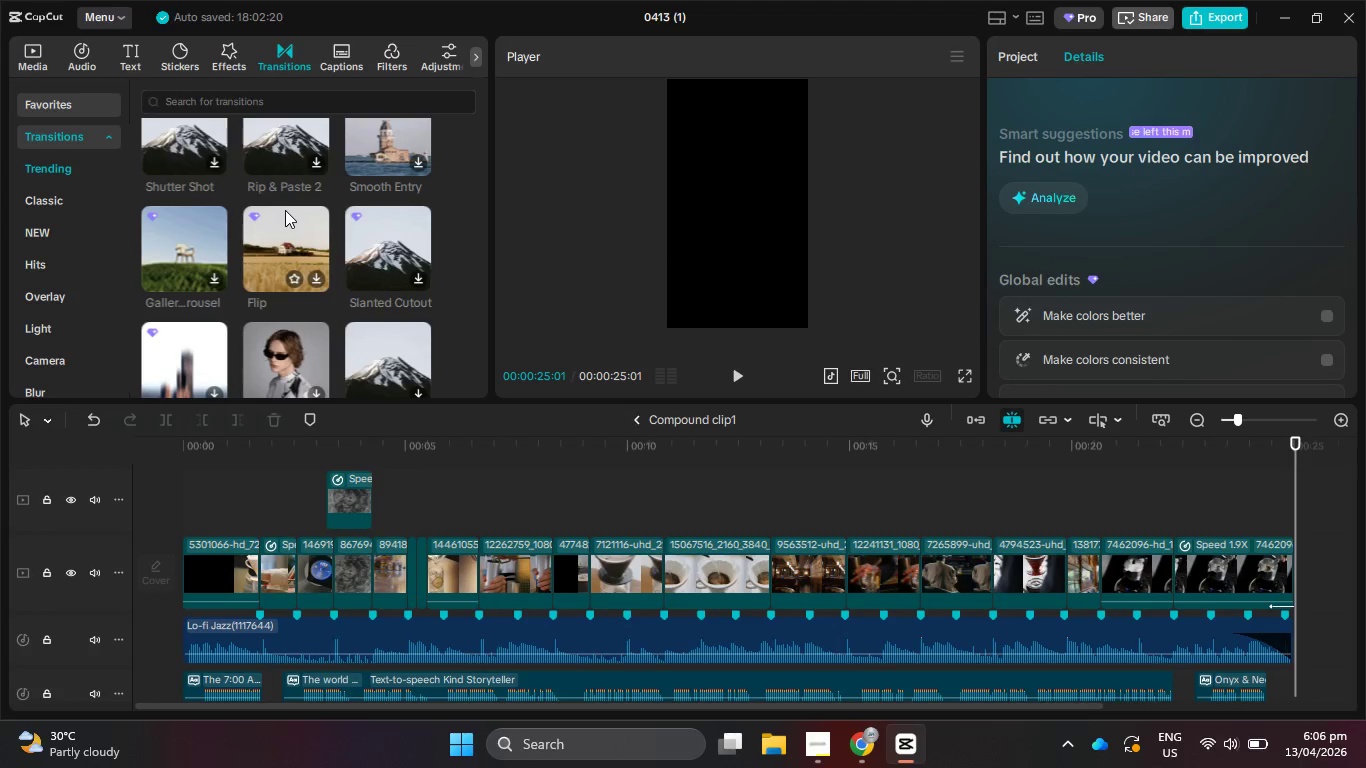 
scroll: coordinate [285, 210], scroll_direction: down, amount: 4.0
 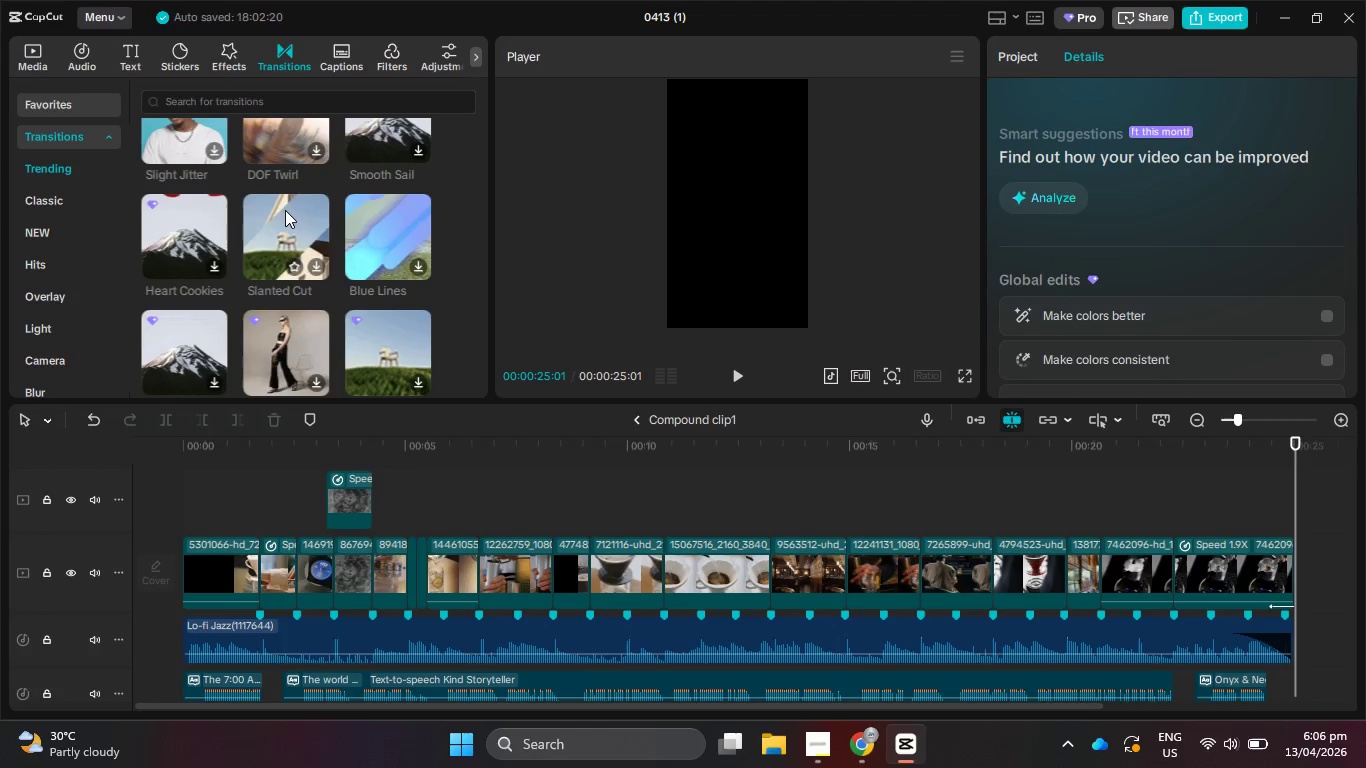 
wait(6.27)
 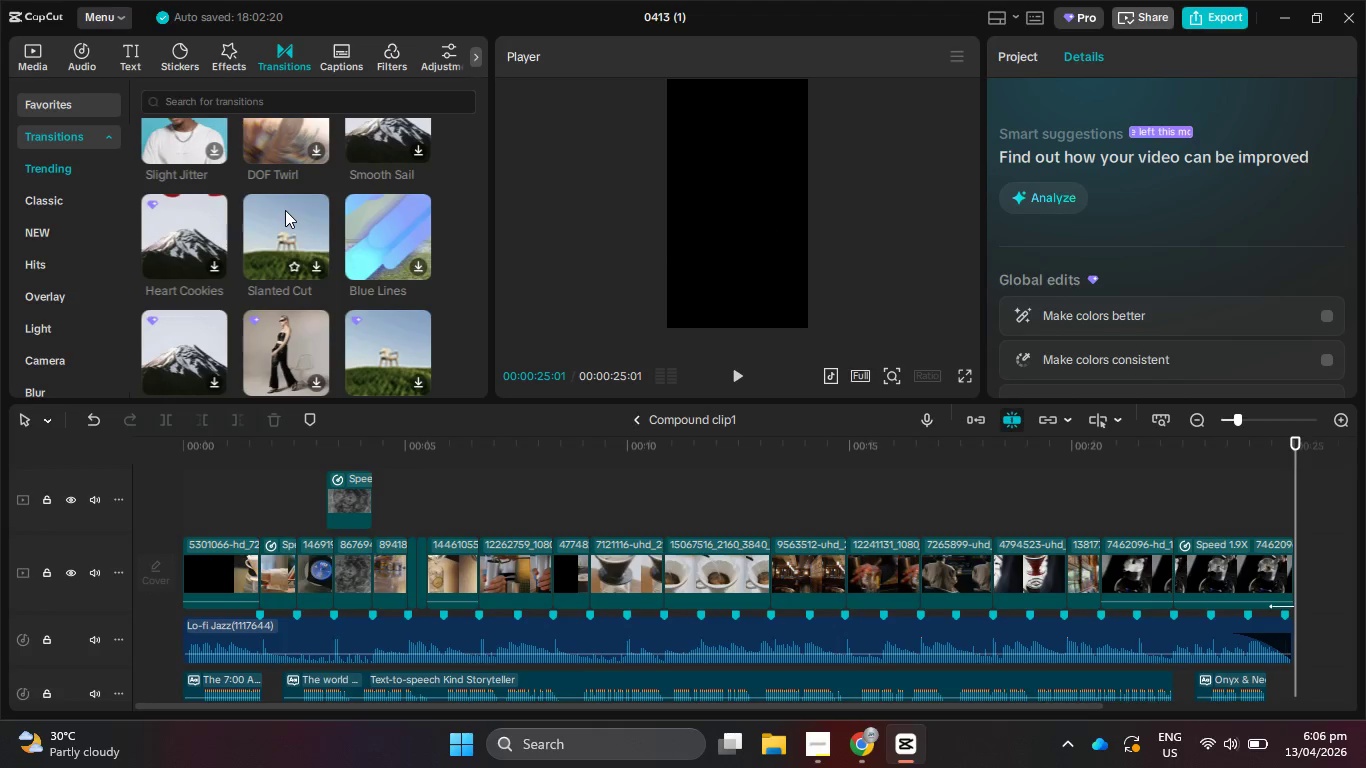 
scroll: coordinate [285, 210], scroll_direction: down, amount: 3.0
 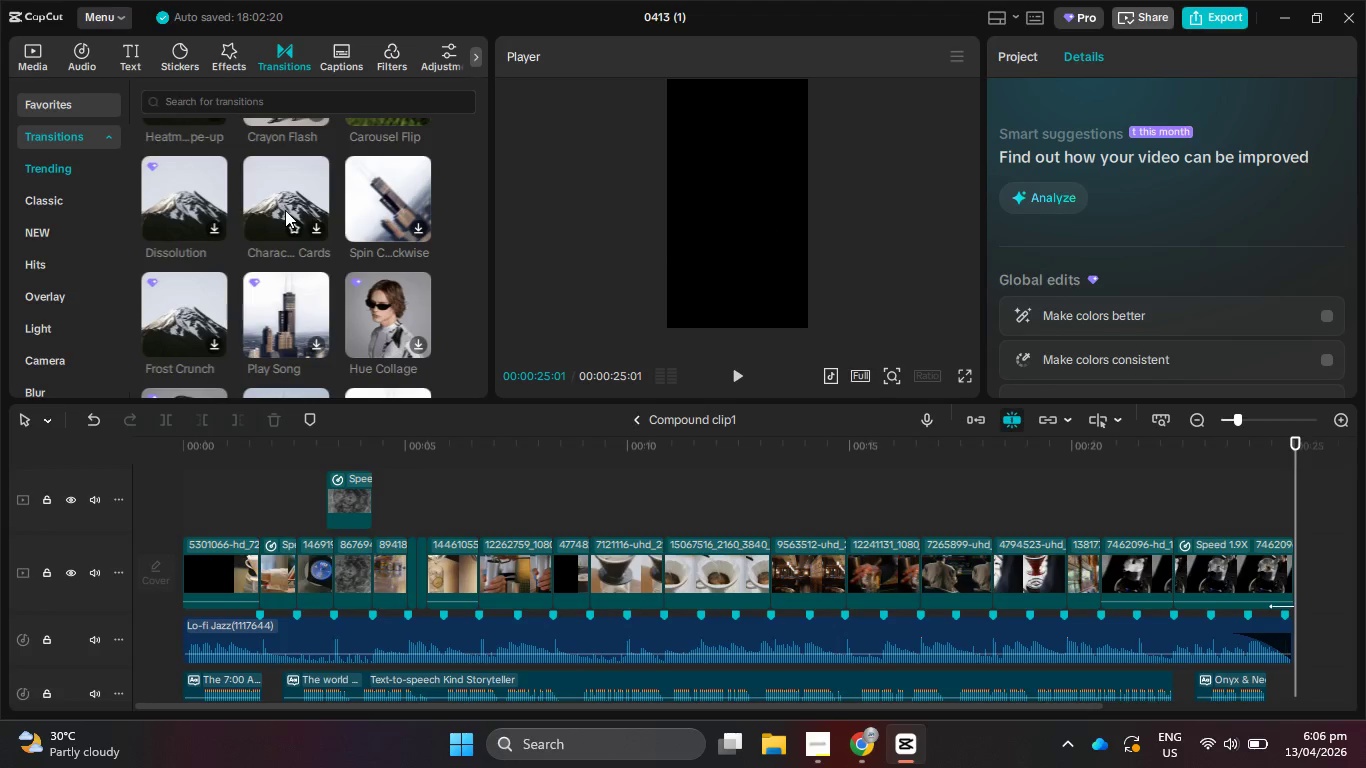 
wait(7.31)
 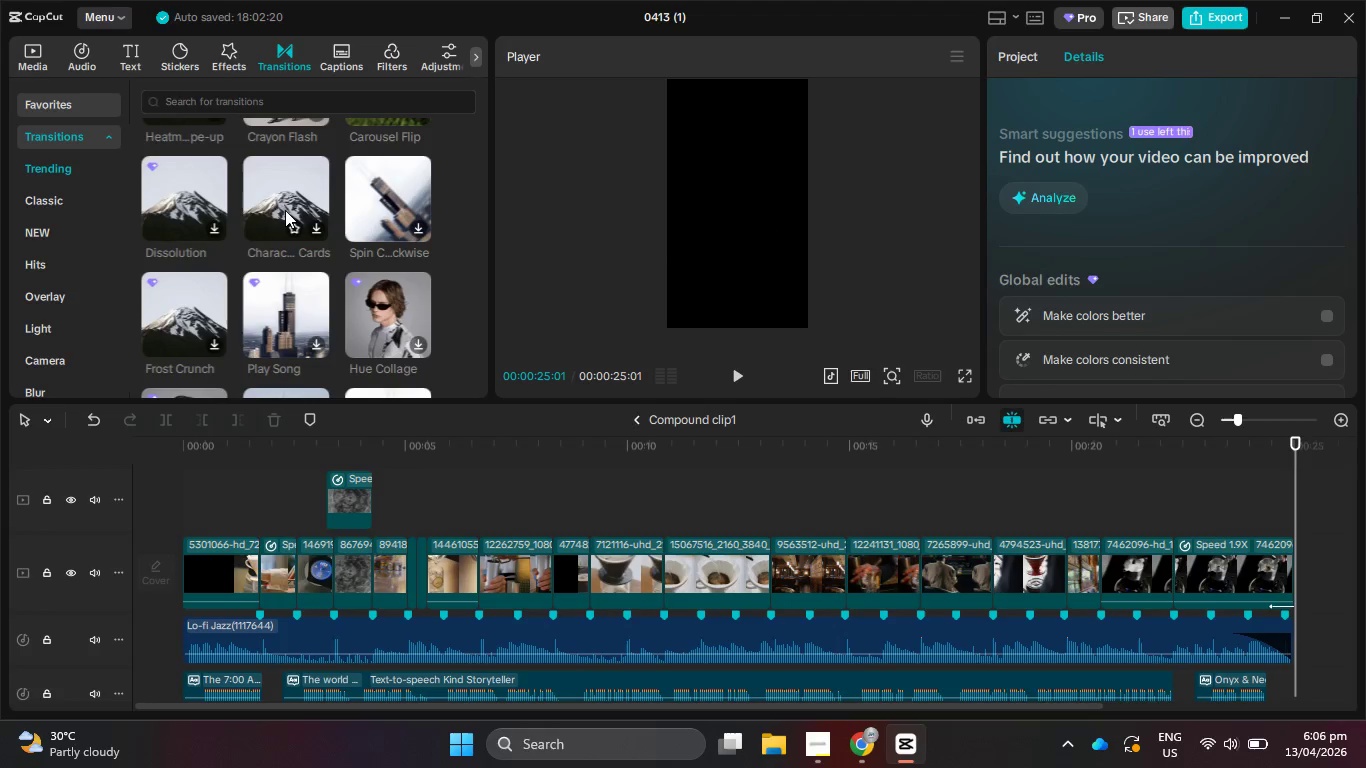 
scroll: coordinate [285, 210], scroll_direction: down, amount: 1.0
 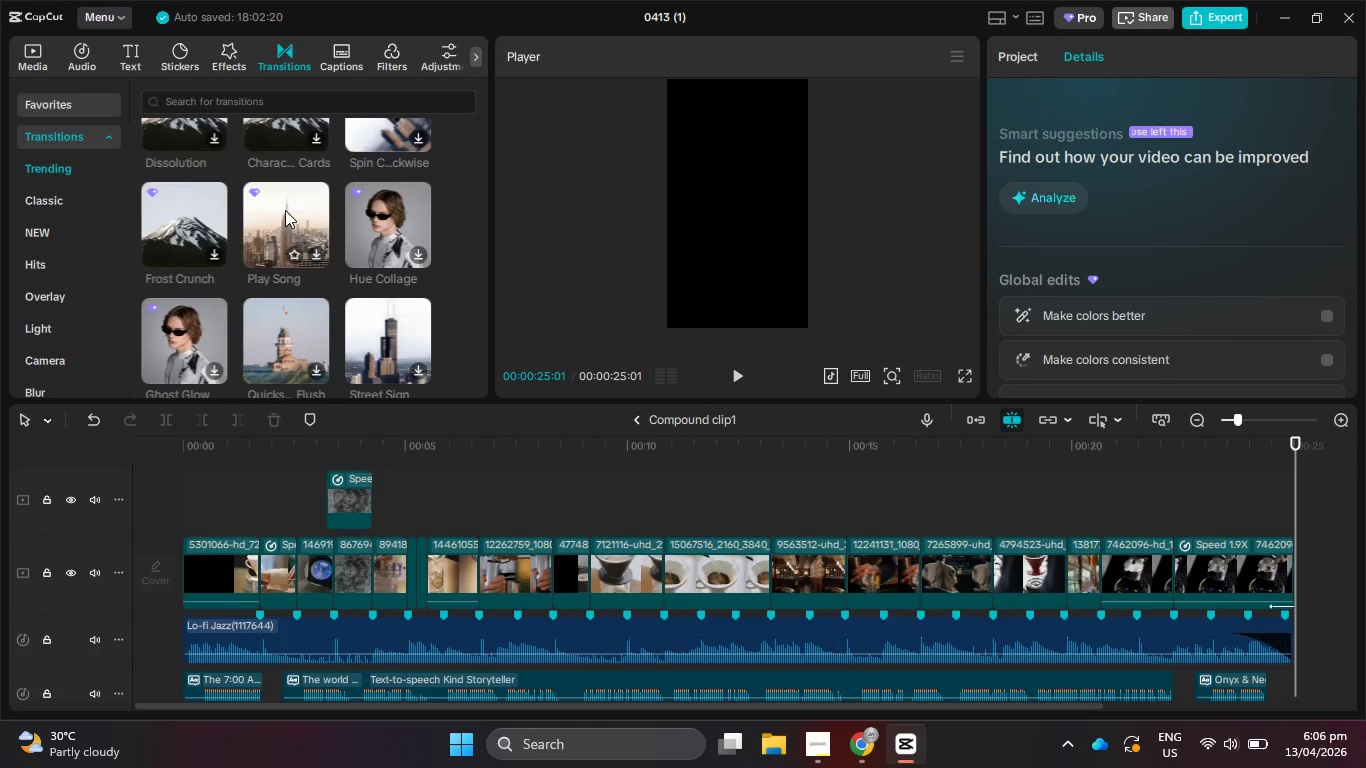 
wait(5.25)
 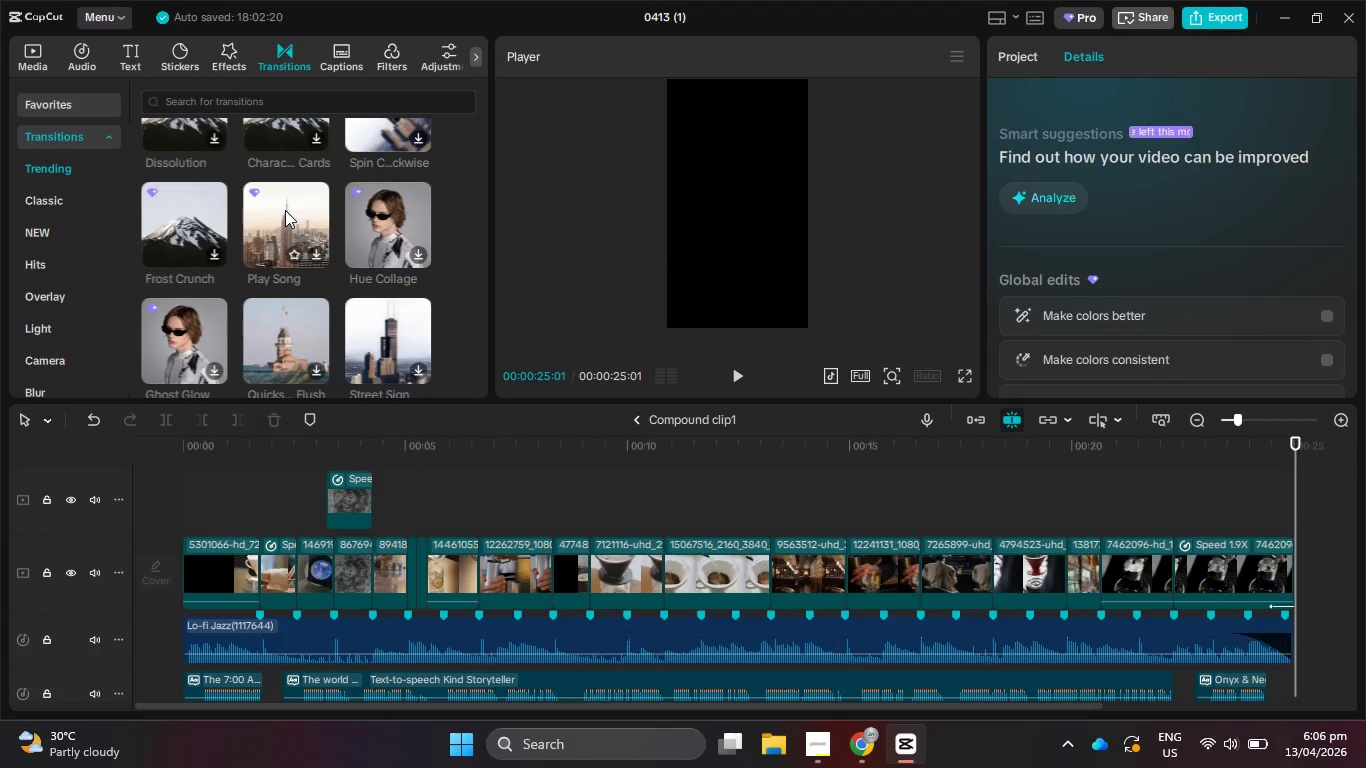 
scroll: coordinate [285, 210], scroll_direction: down, amount: 2.0
 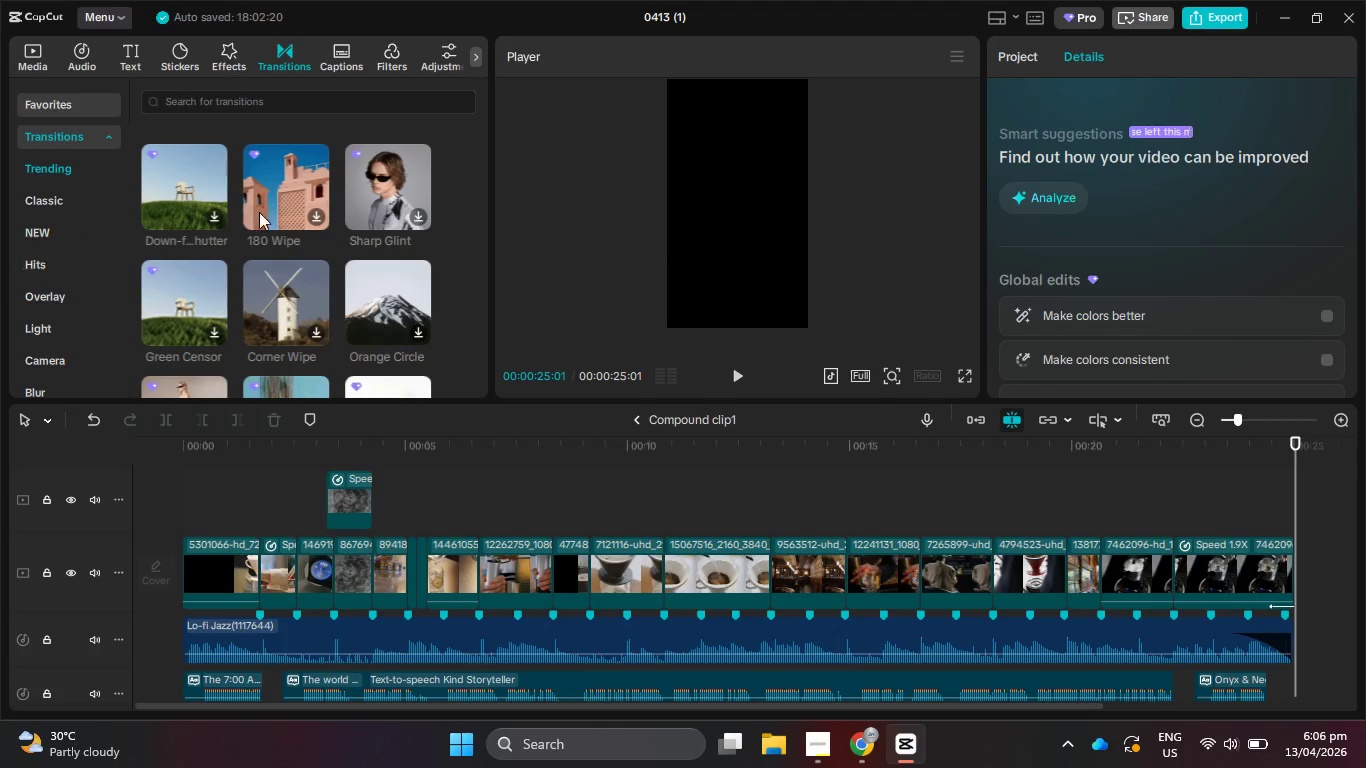 
wait(6.09)
 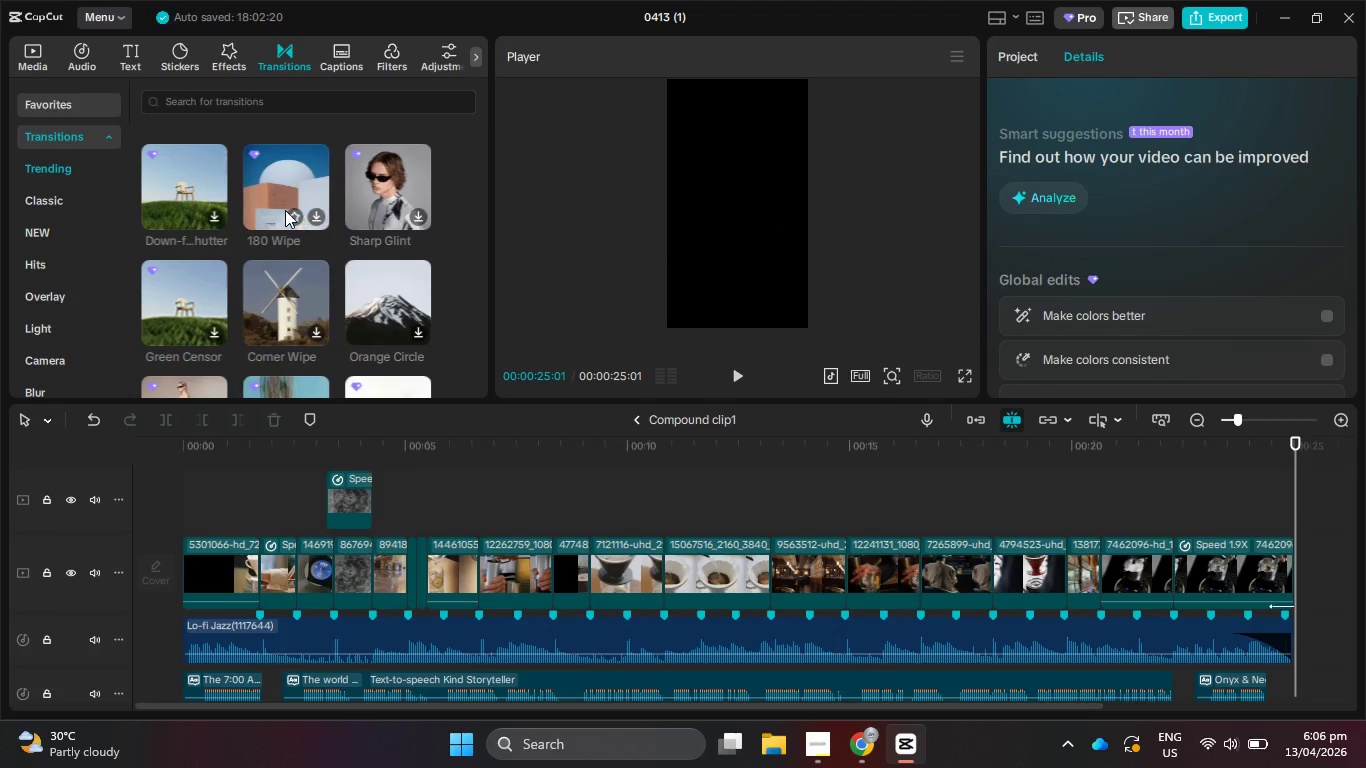 
scroll: coordinate [303, 214], scroll_direction: down, amount: 6.0
 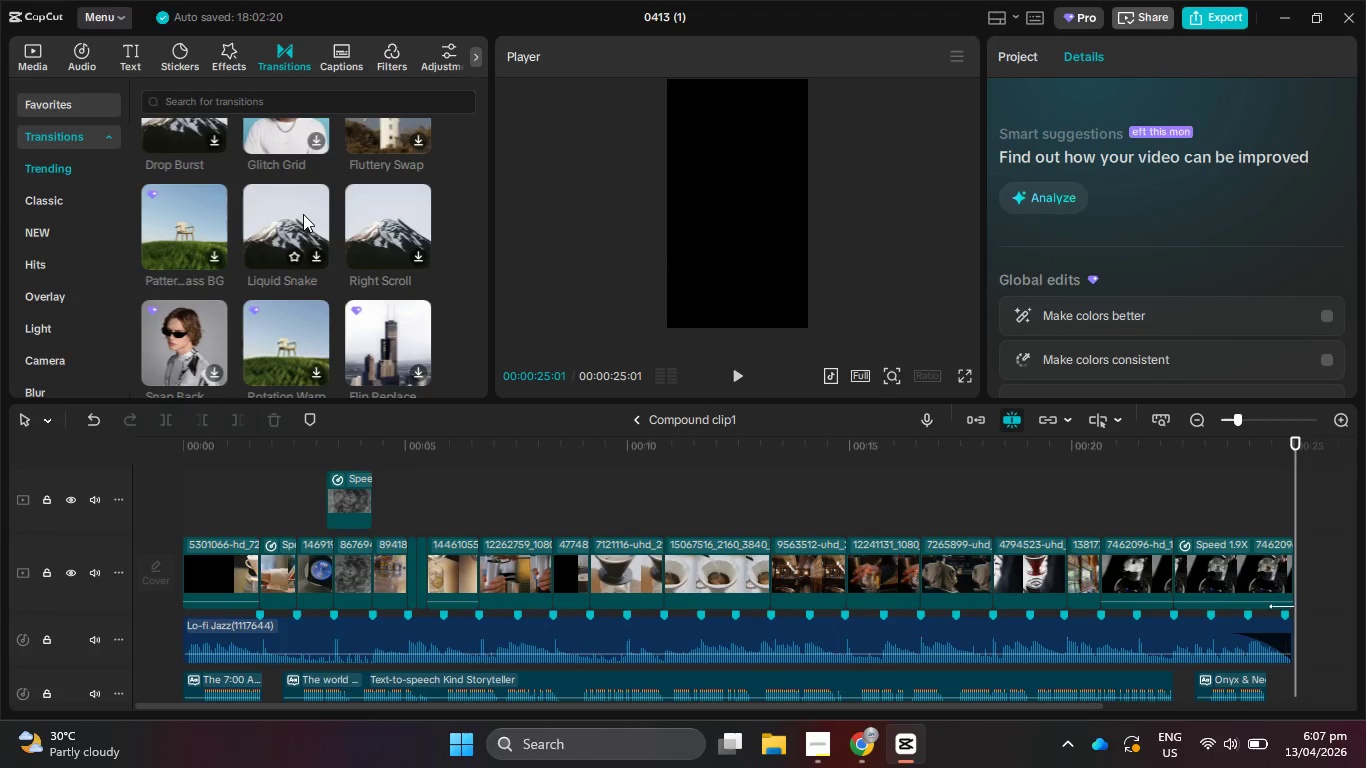 
scroll: coordinate [303, 214], scroll_direction: down, amount: 2.0
 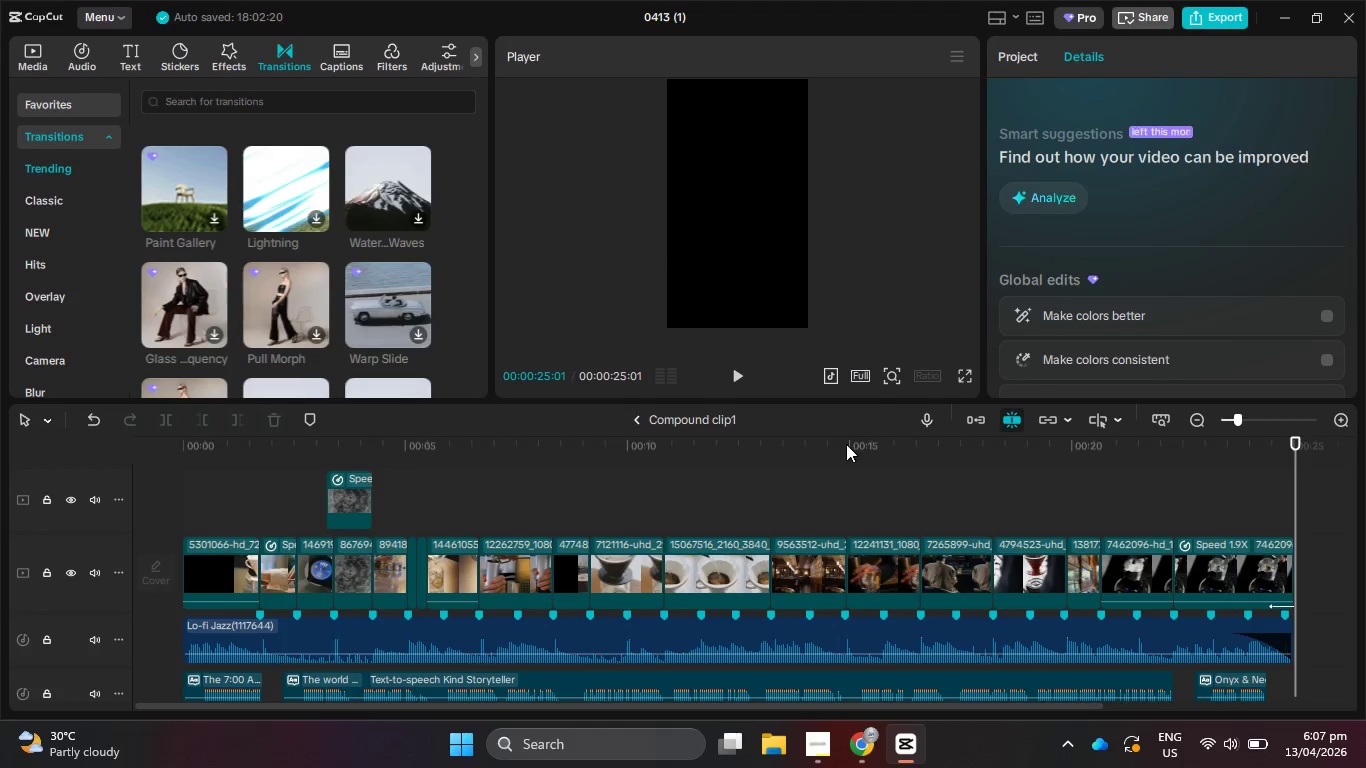 
left_click_drag(start_coordinate=[1293, 439], to_coordinate=[516, 463])
 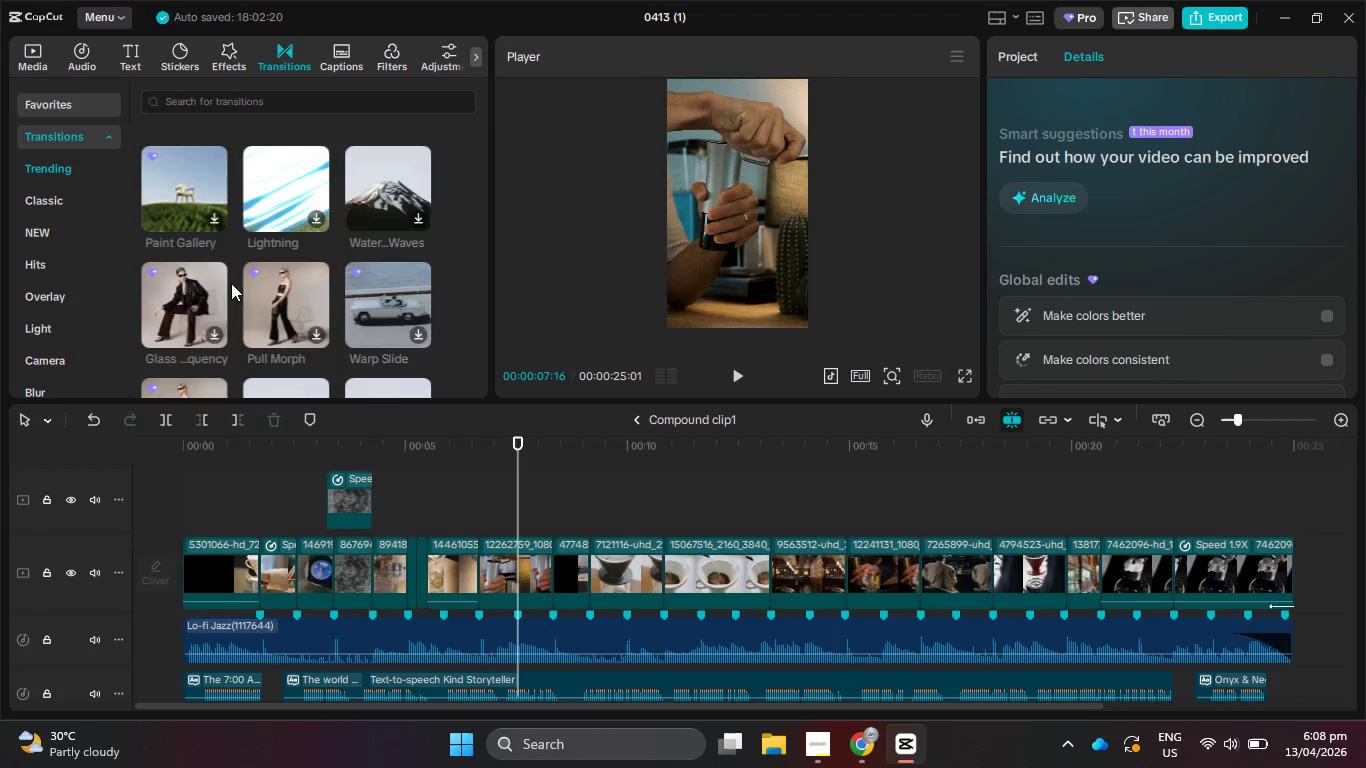 
wait(6.89)
 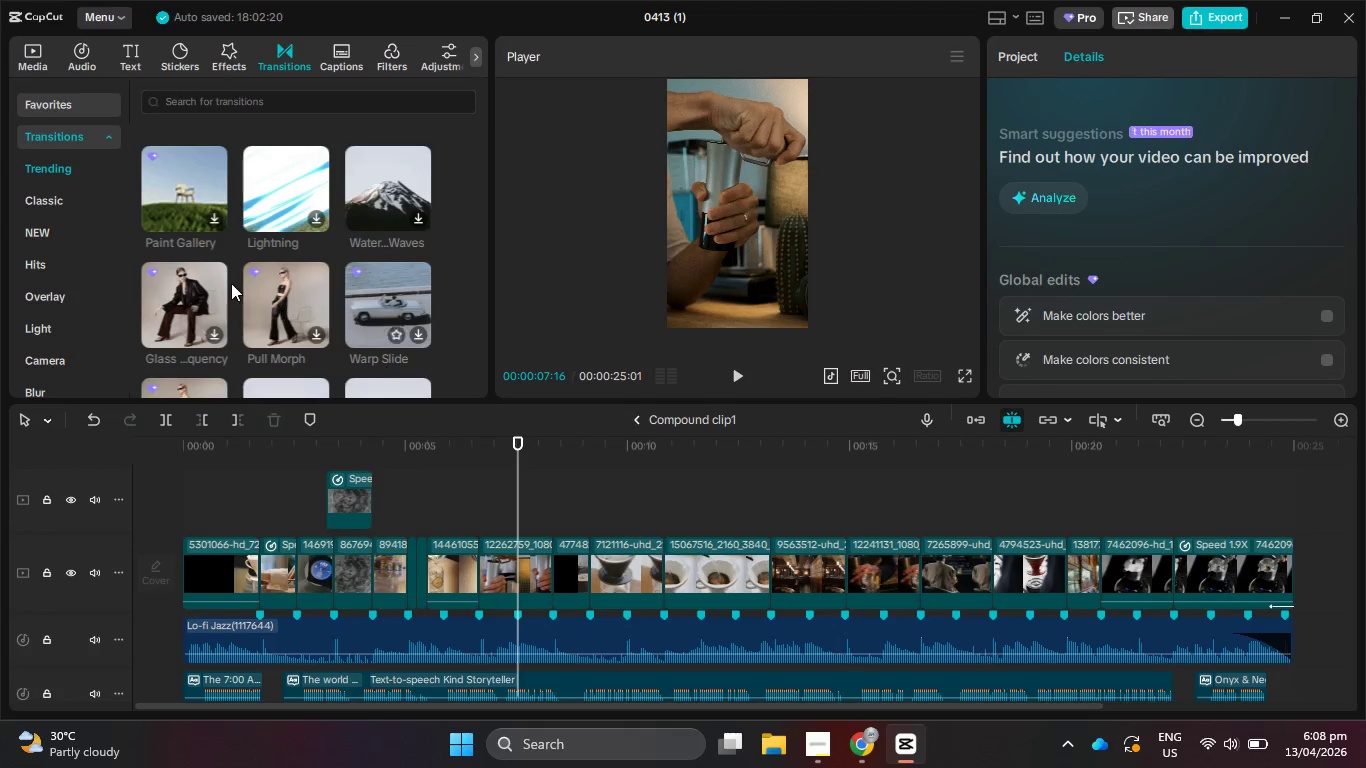 
scroll: coordinate [231, 283], scroll_direction: down, amount: 6.0
 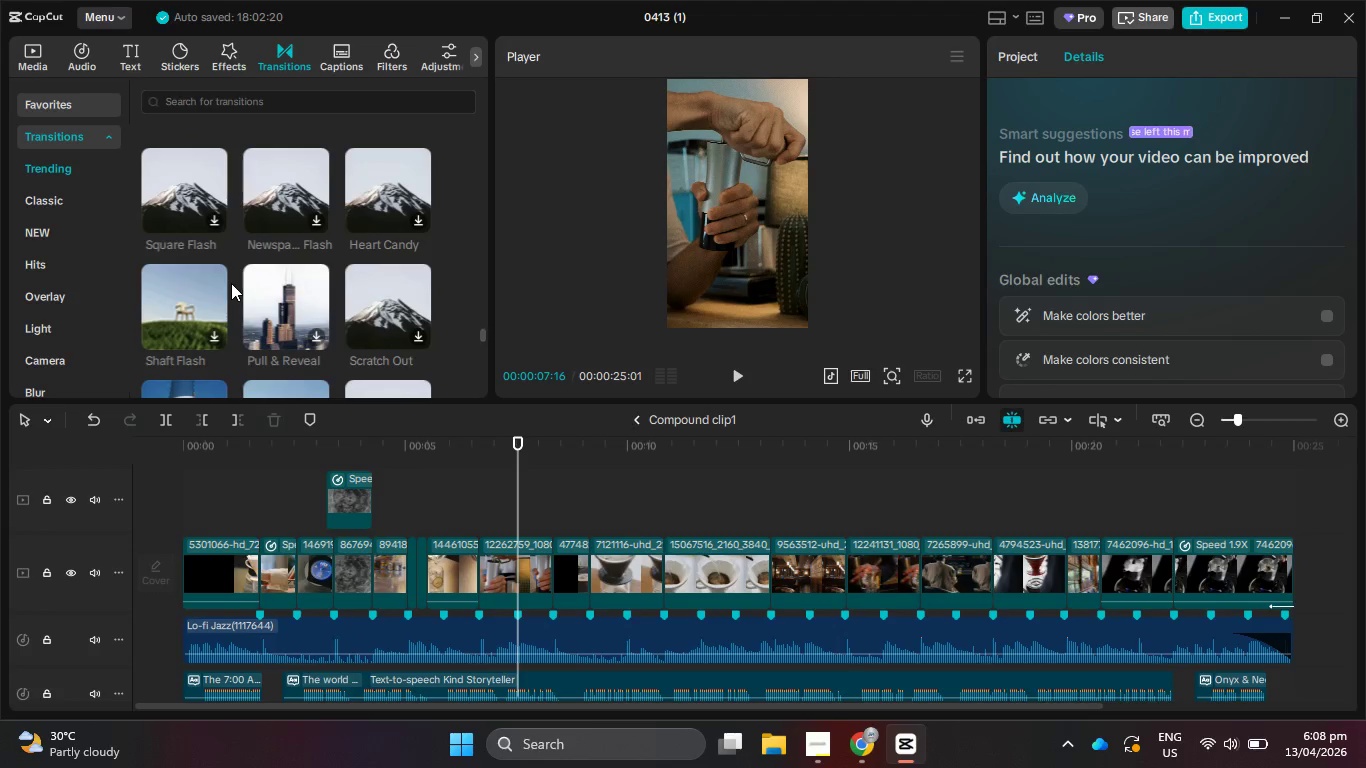 
scroll: coordinate [231, 283], scroll_direction: down, amount: 6.0
 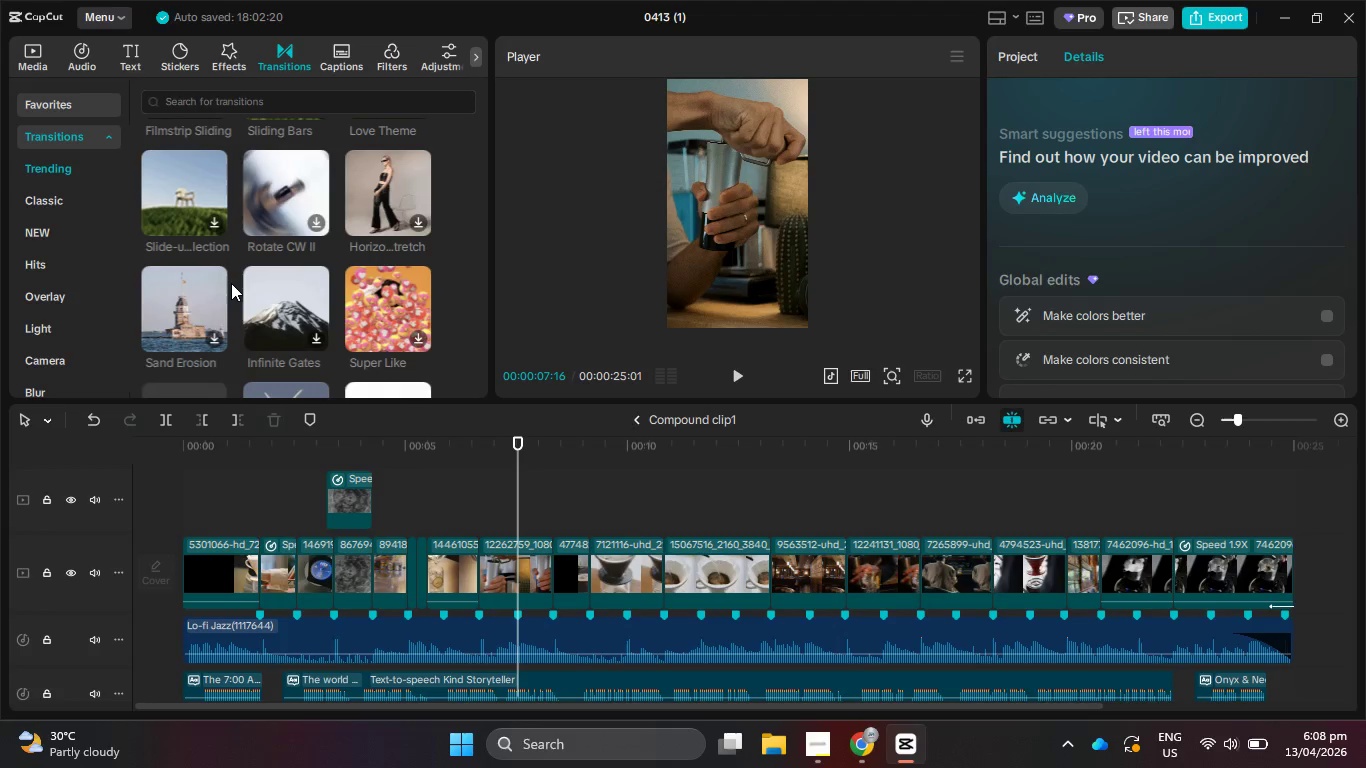 
scroll: coordinate [231, 283], scroll_direction: down, amount: 5.0
 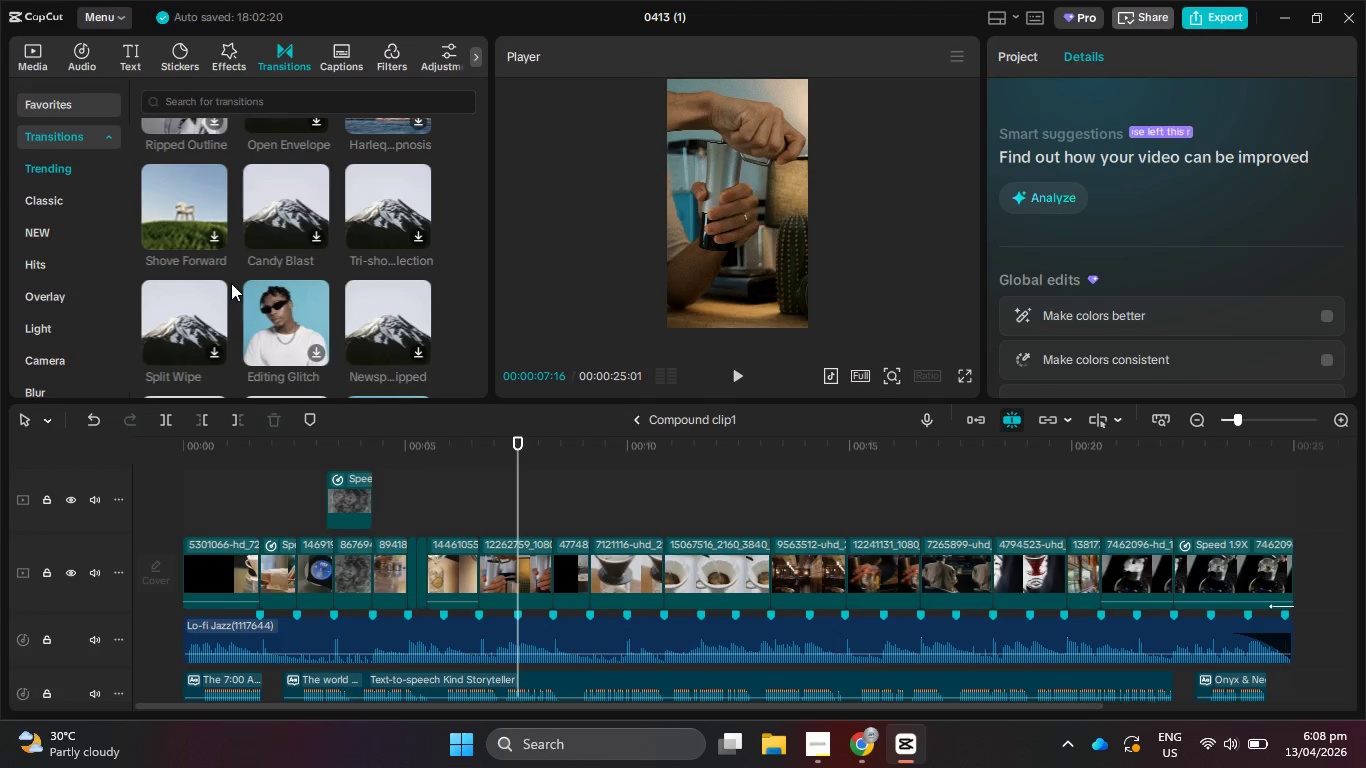 
scroll: coordinate [231, 283], scroll_direction: down, amount: 5.0
 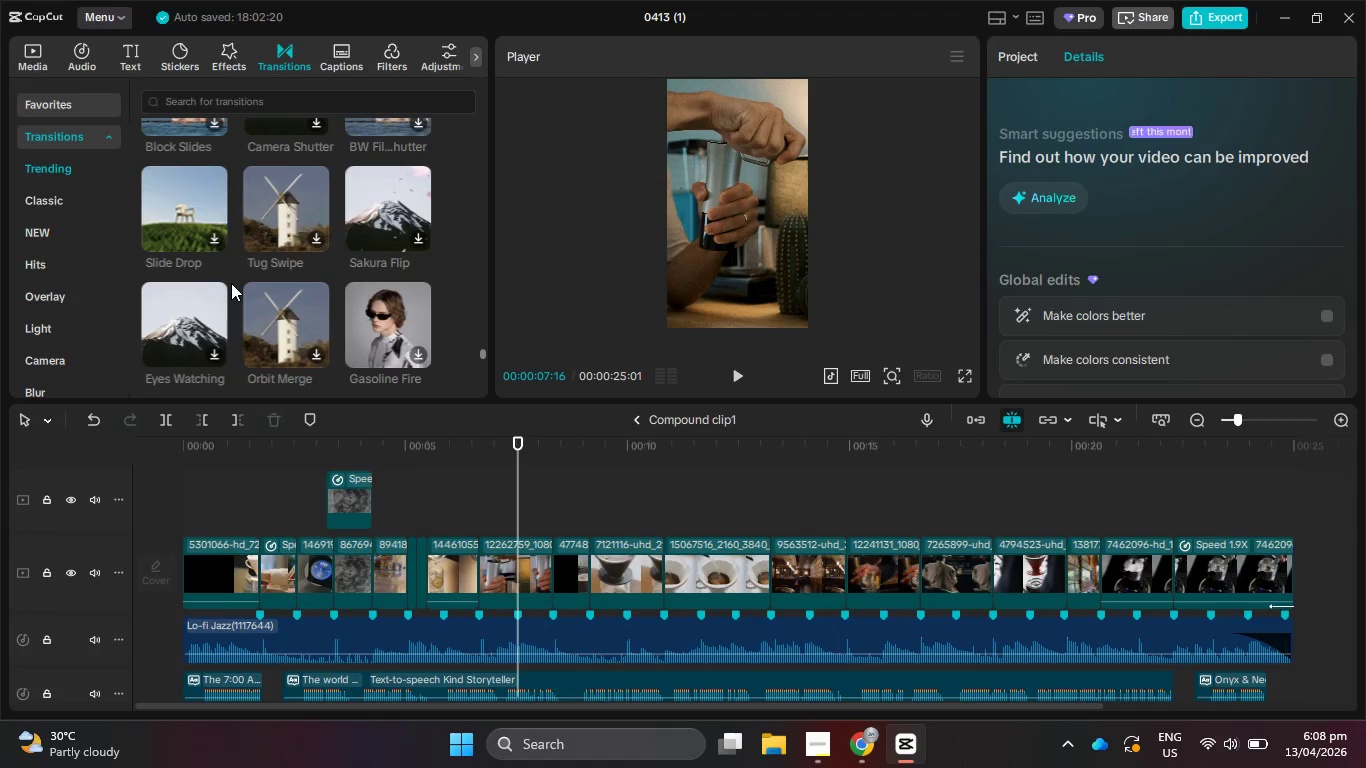 
scroll: coordinate [231, 283], scroll_direction: down, amount: 1.0
 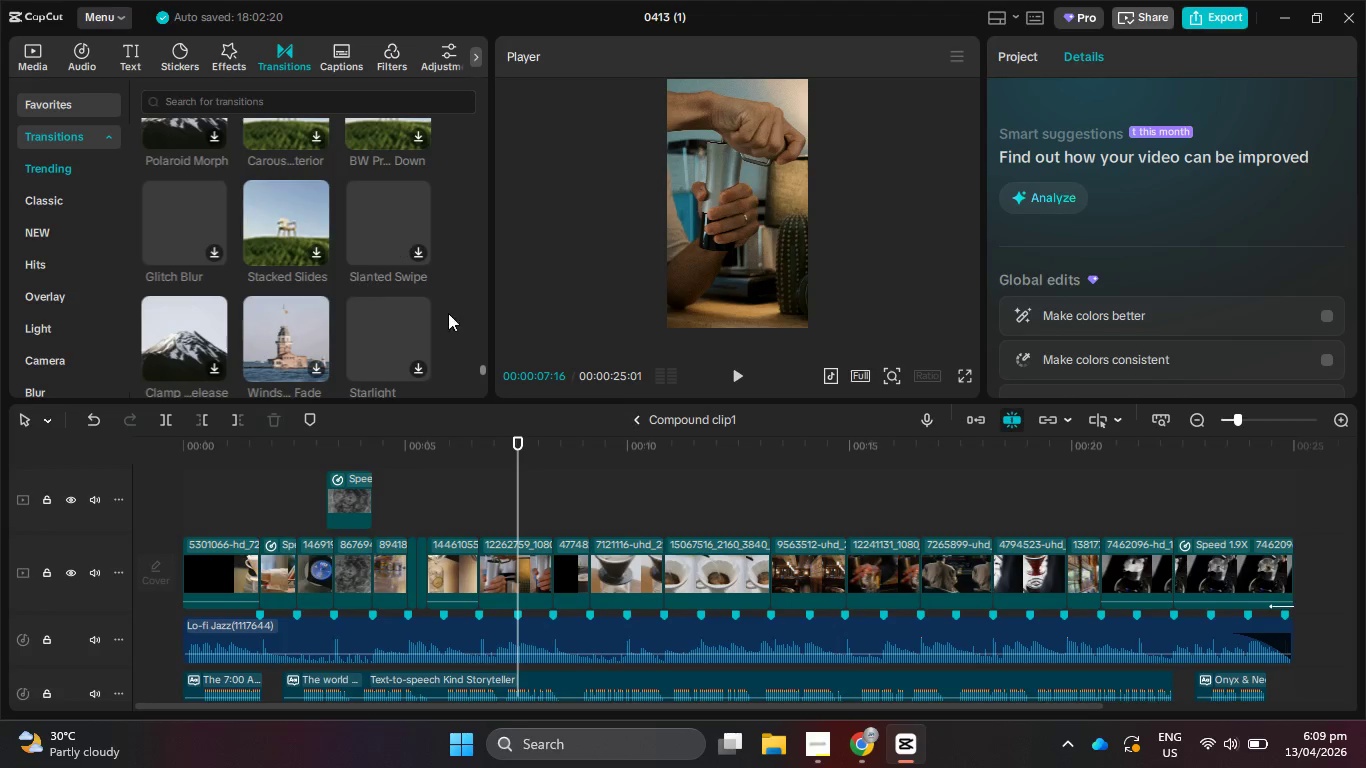 
left_click([742, 371])
 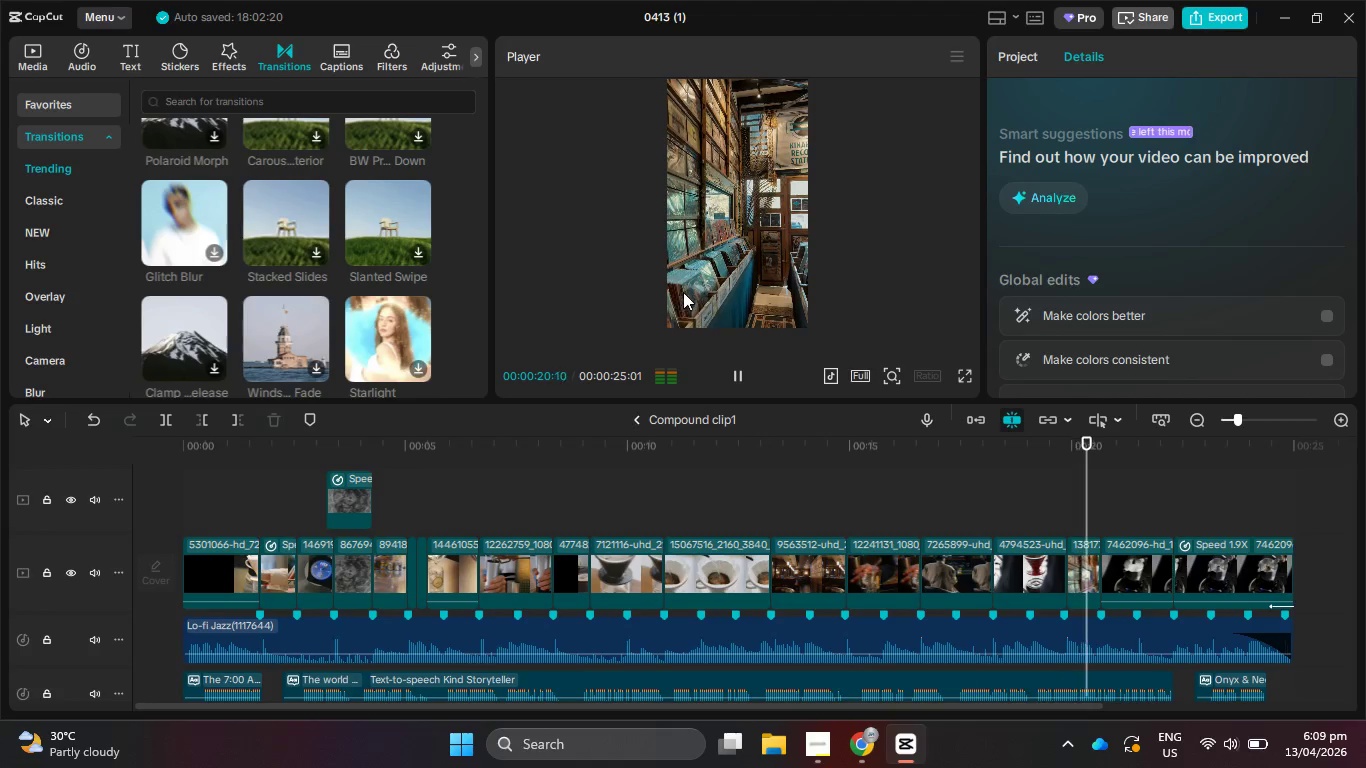 
wait(18.06)
 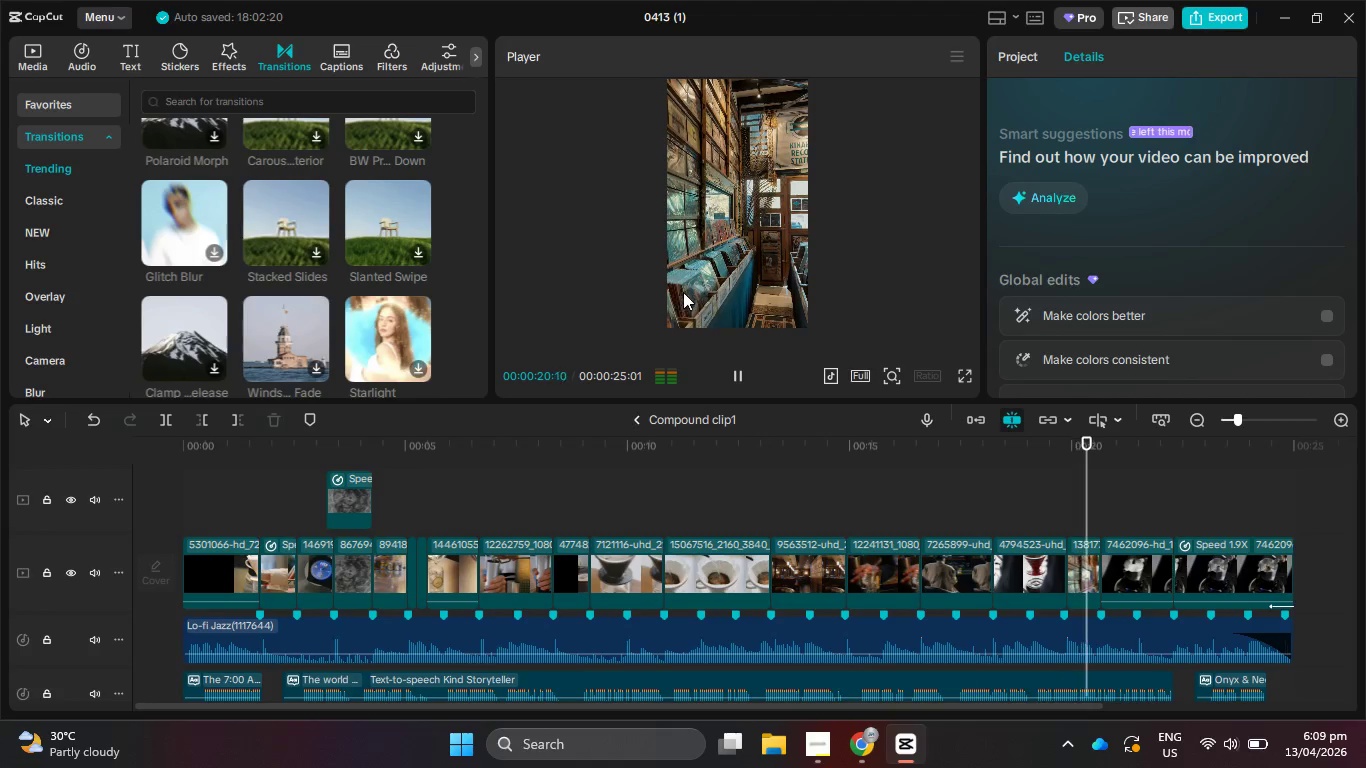 
scroll: coordinate [226, 318], scroll_direction: down, amount: 6.0
 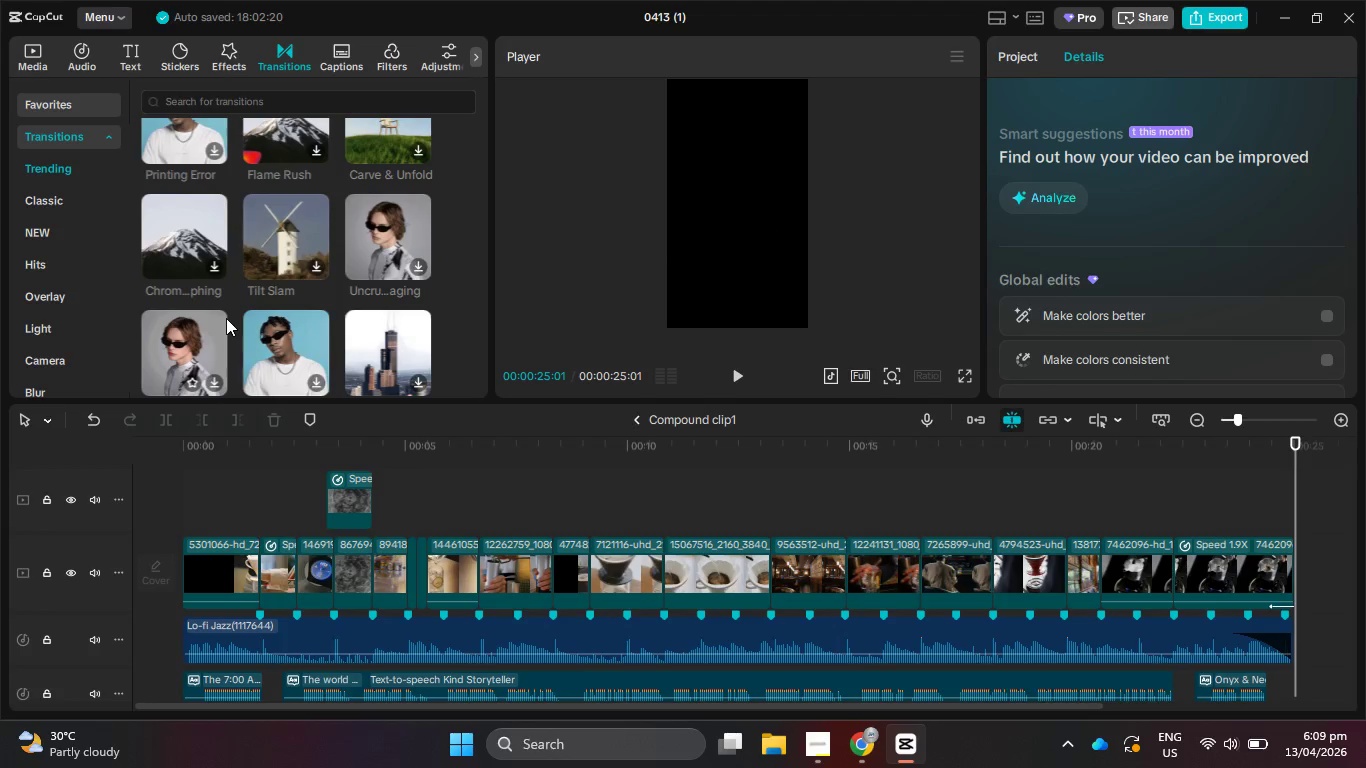 
scroll: coordinate [226, 318], scroll_direction: down, amount: 8.0
 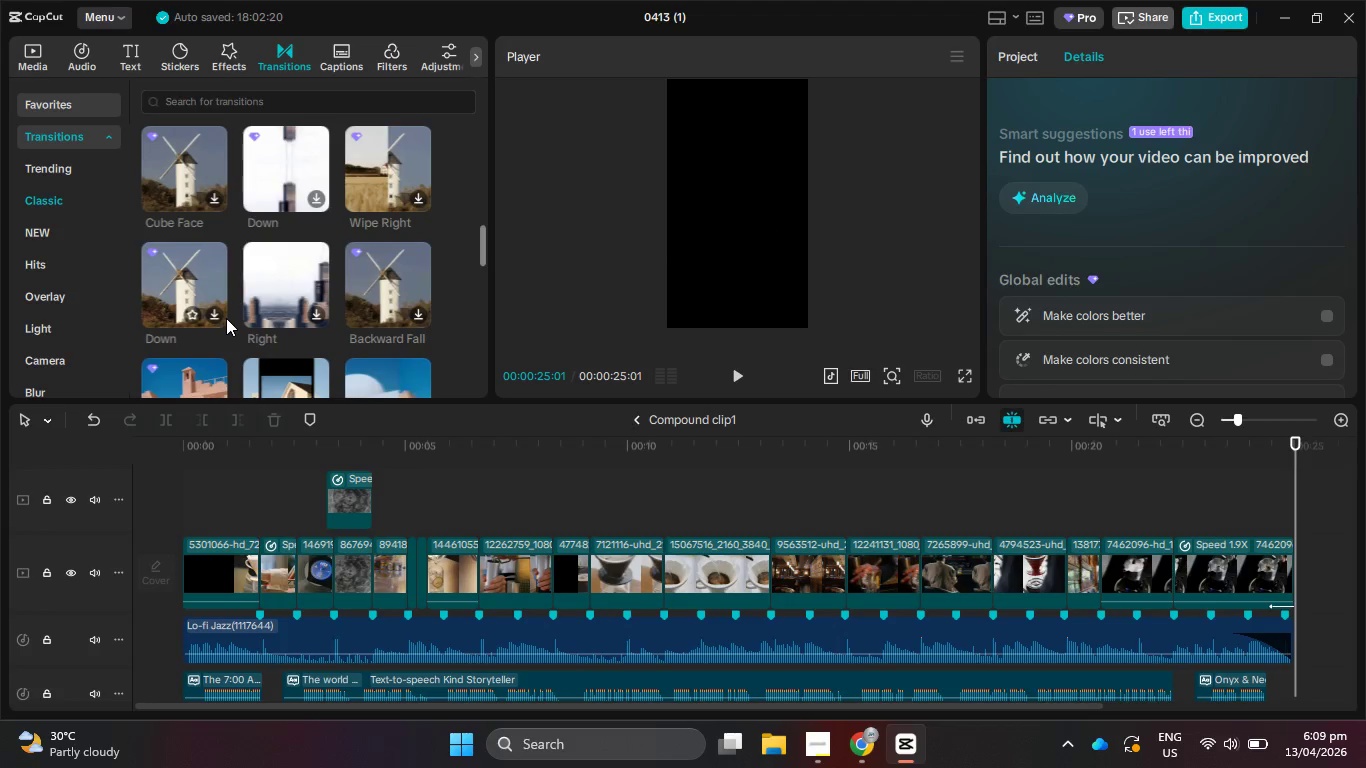 
scroll: coordinate [226, 318], scroll_direction: down, amount: 11.0
 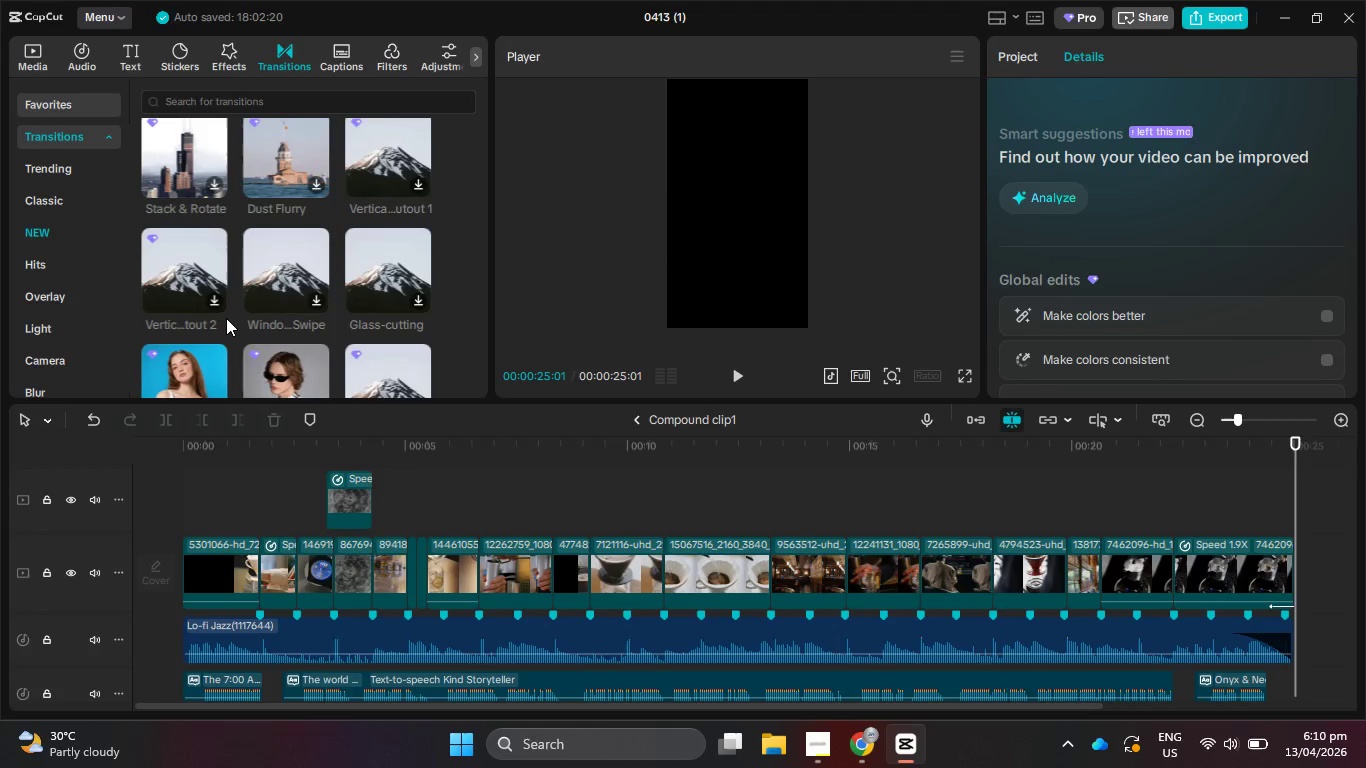 
scroll: coordinate [226, 318], scroll_direction: down, amount: 5.0
 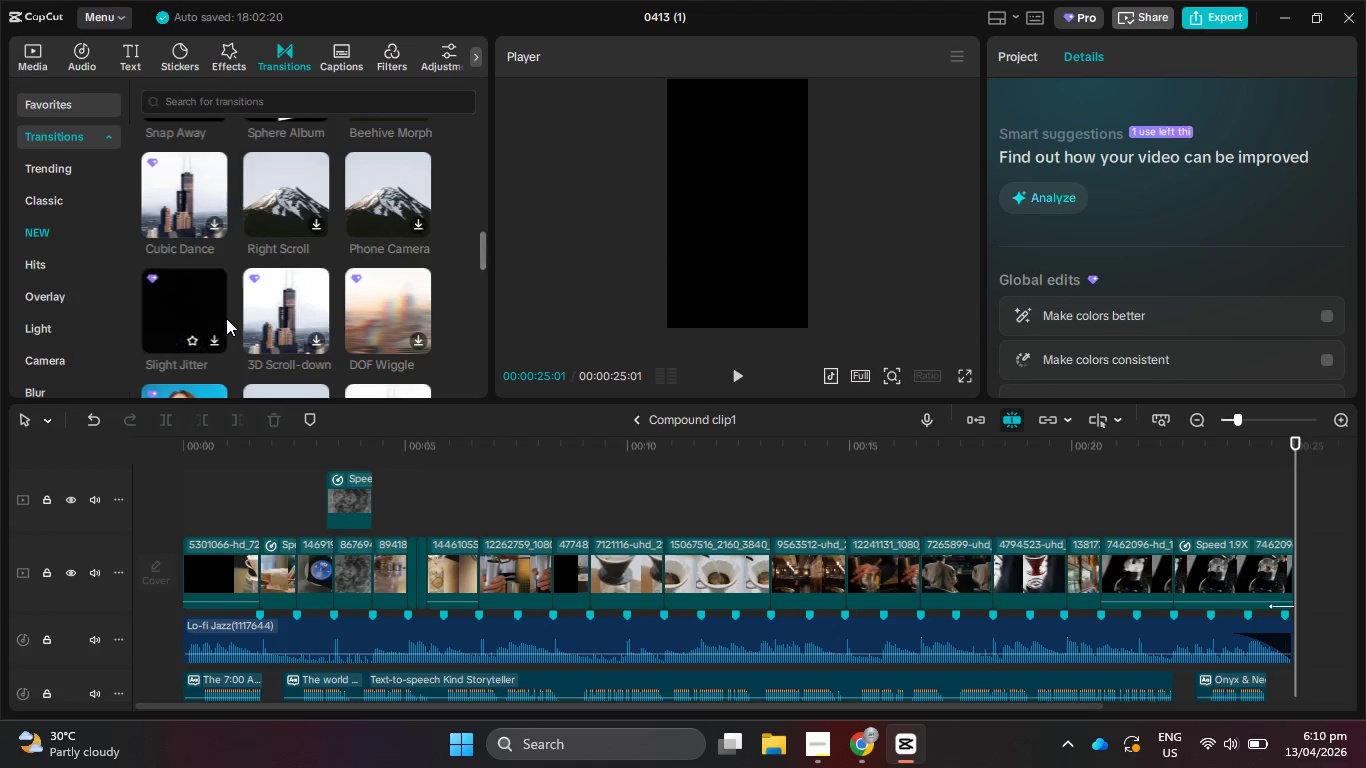 
scroll: coordinate [249, 348], scroll_direction: down, amount: 8.0
 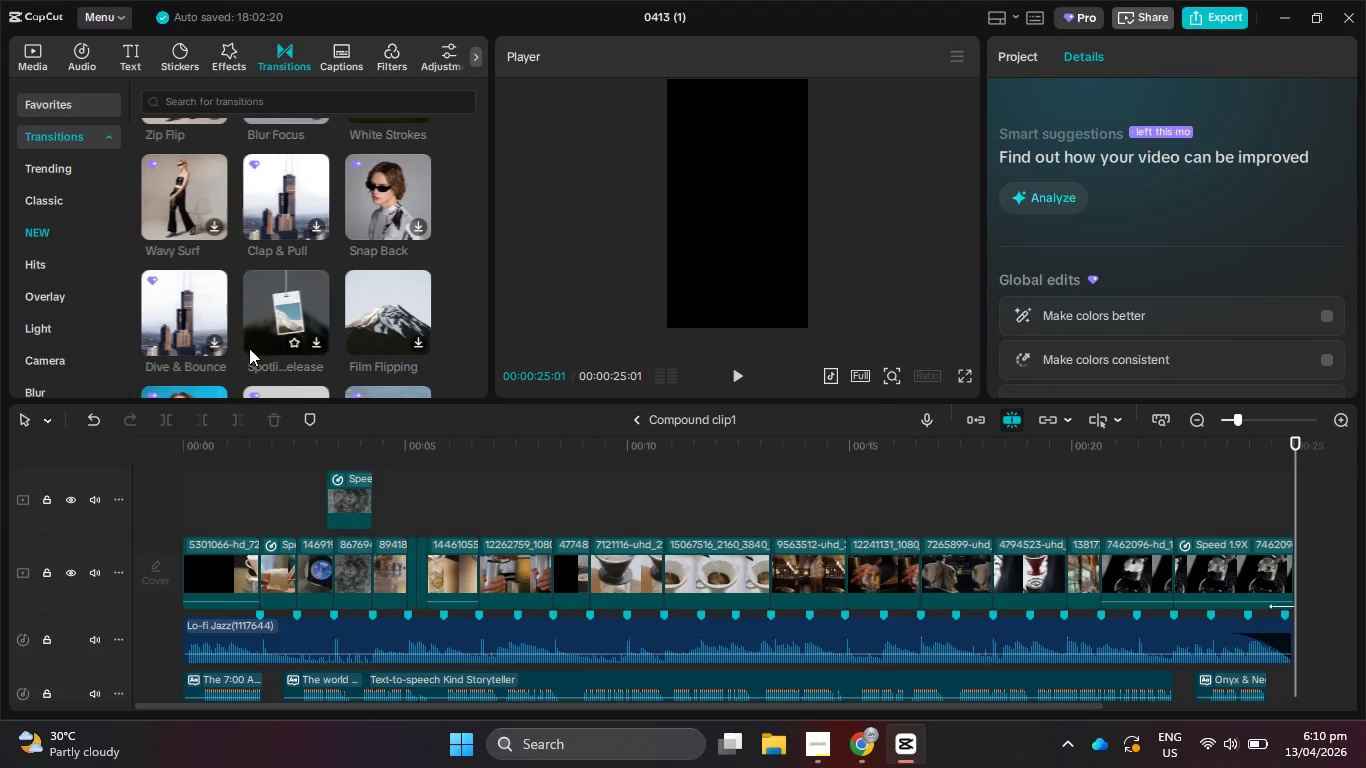 
scroll: coordinate [249, 348], scroll_direction: down, amount: 6.0
 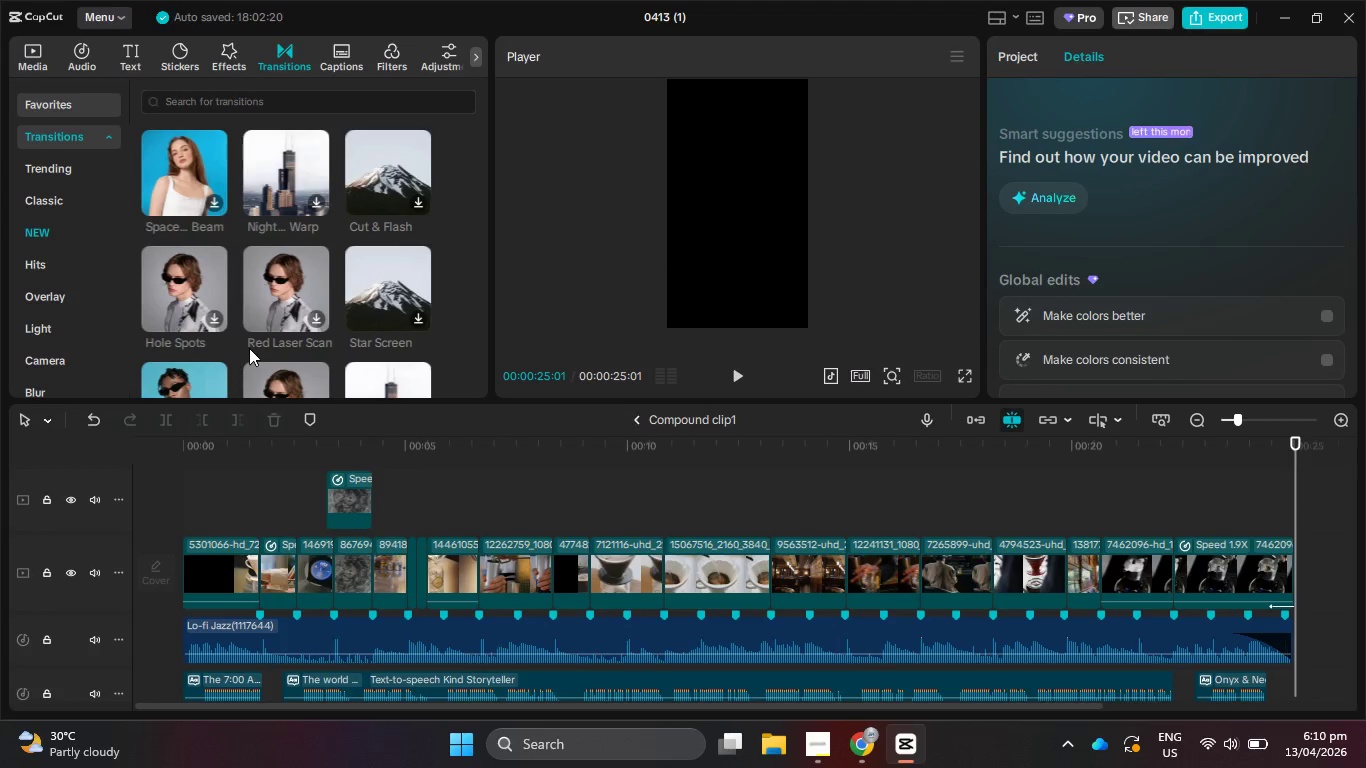 
scroll: coordinate [249, 348], scroll_direction: down, amount: 1.0
 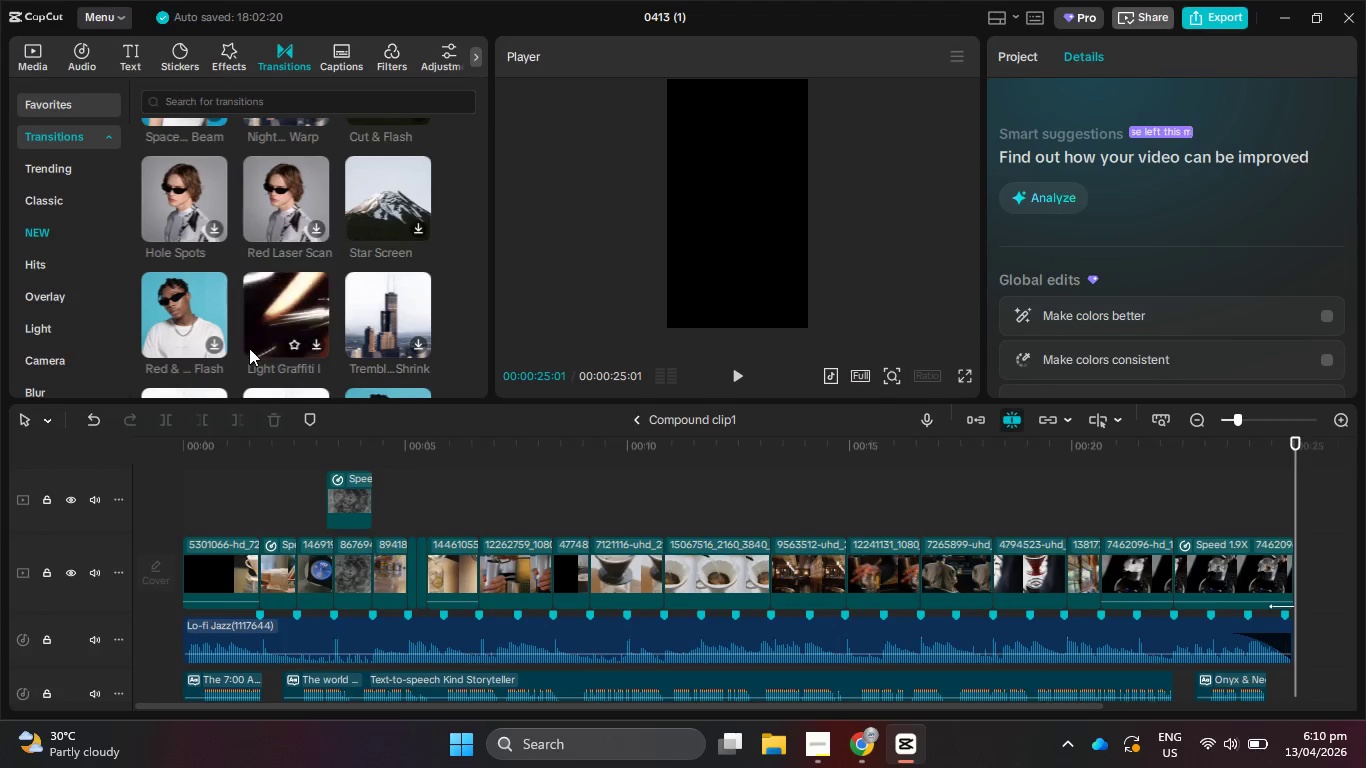 
wait(5.67)
 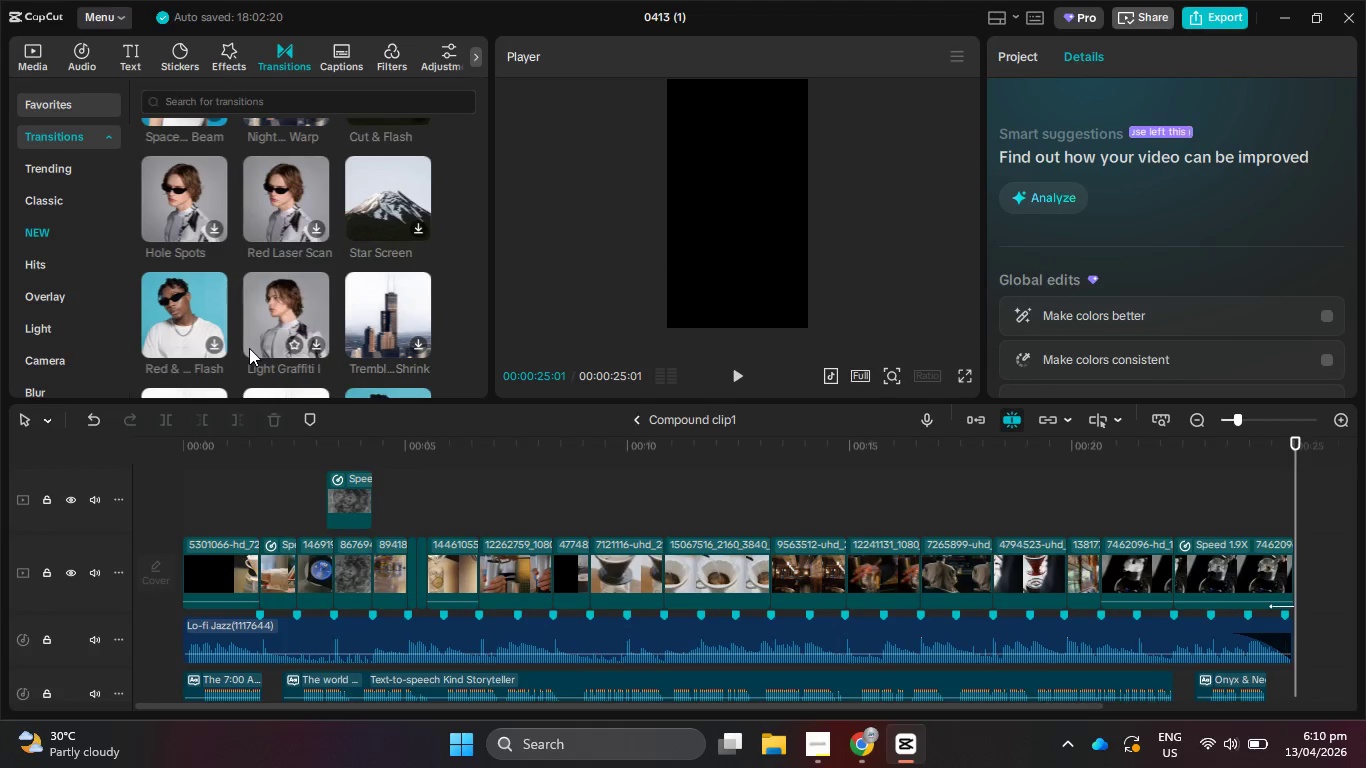 
scroll: coordinate [249, 348], scroll_direction: down, amount: 3.0
 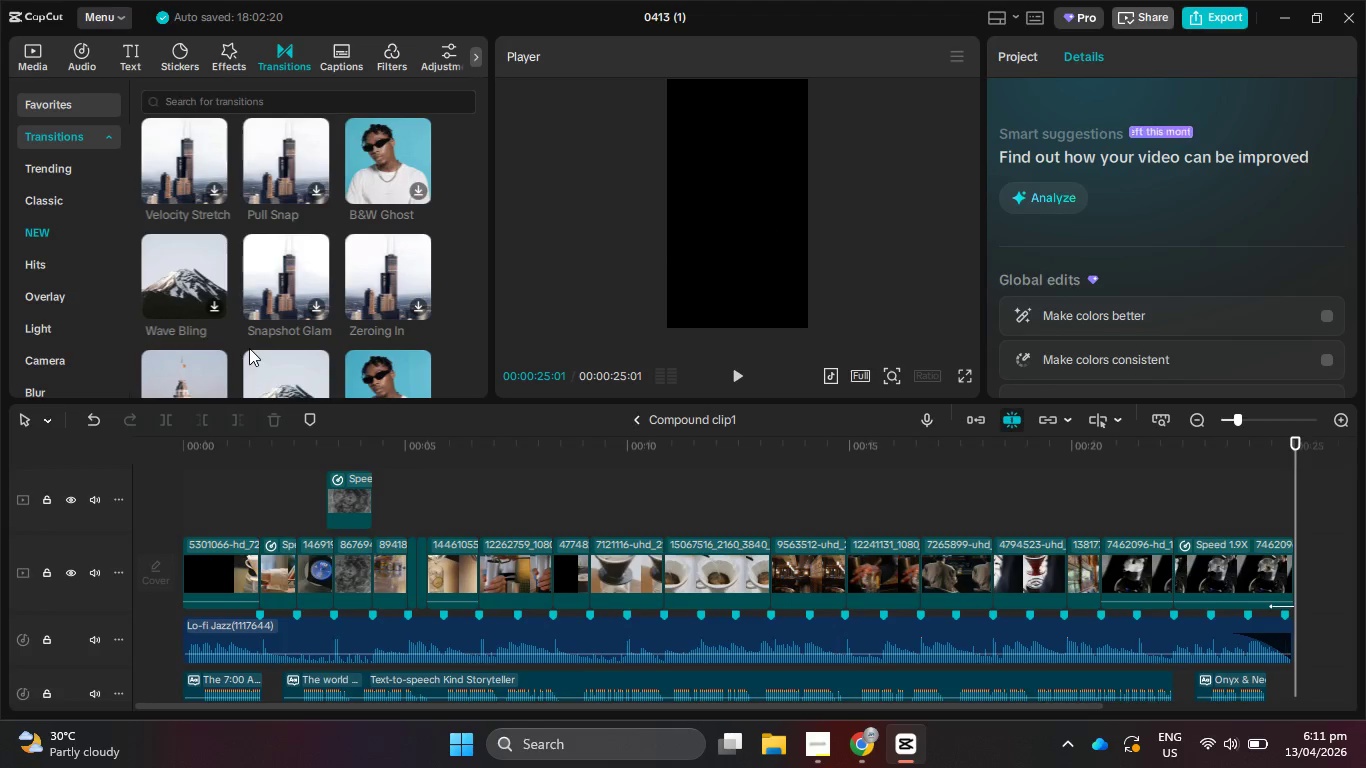 
wait(5.2)
 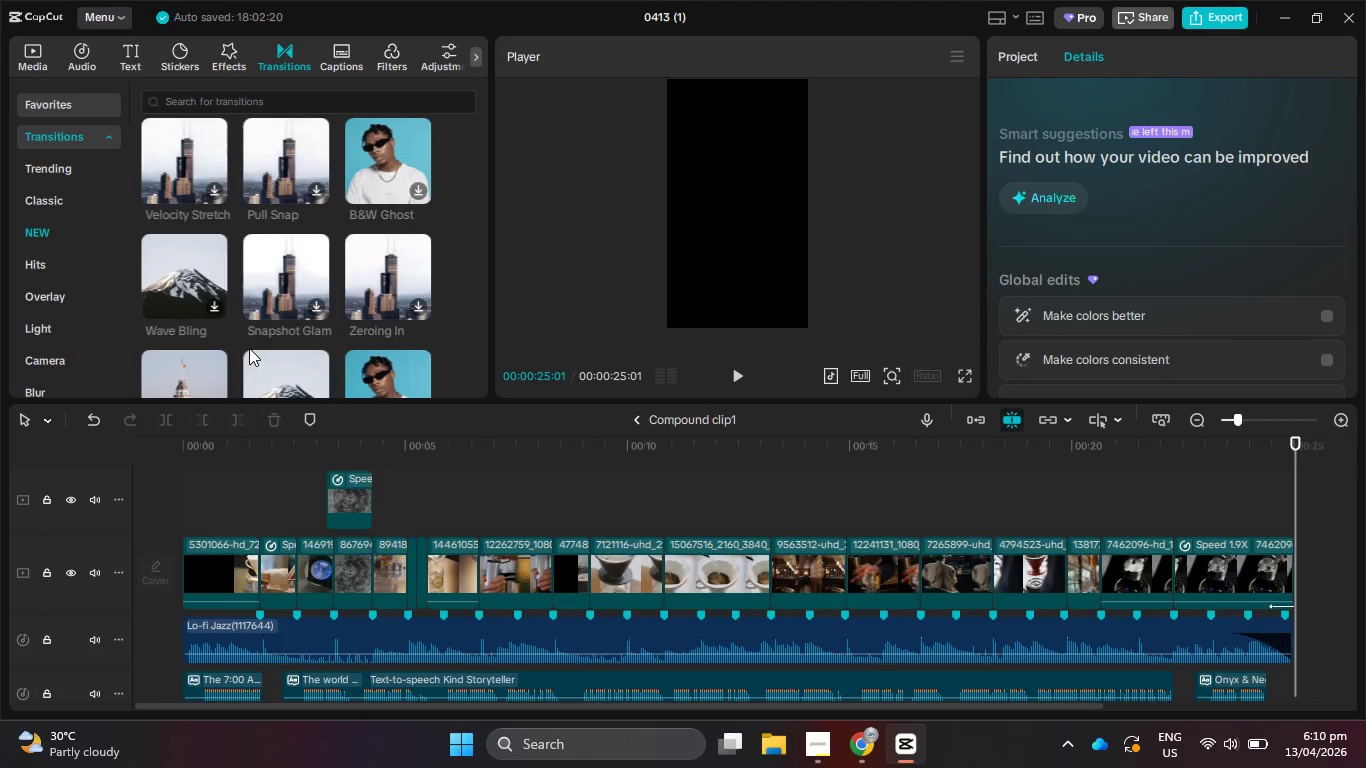 
scroll: coordinate [249, 348], scroll_direction: down, amount: 5.0